 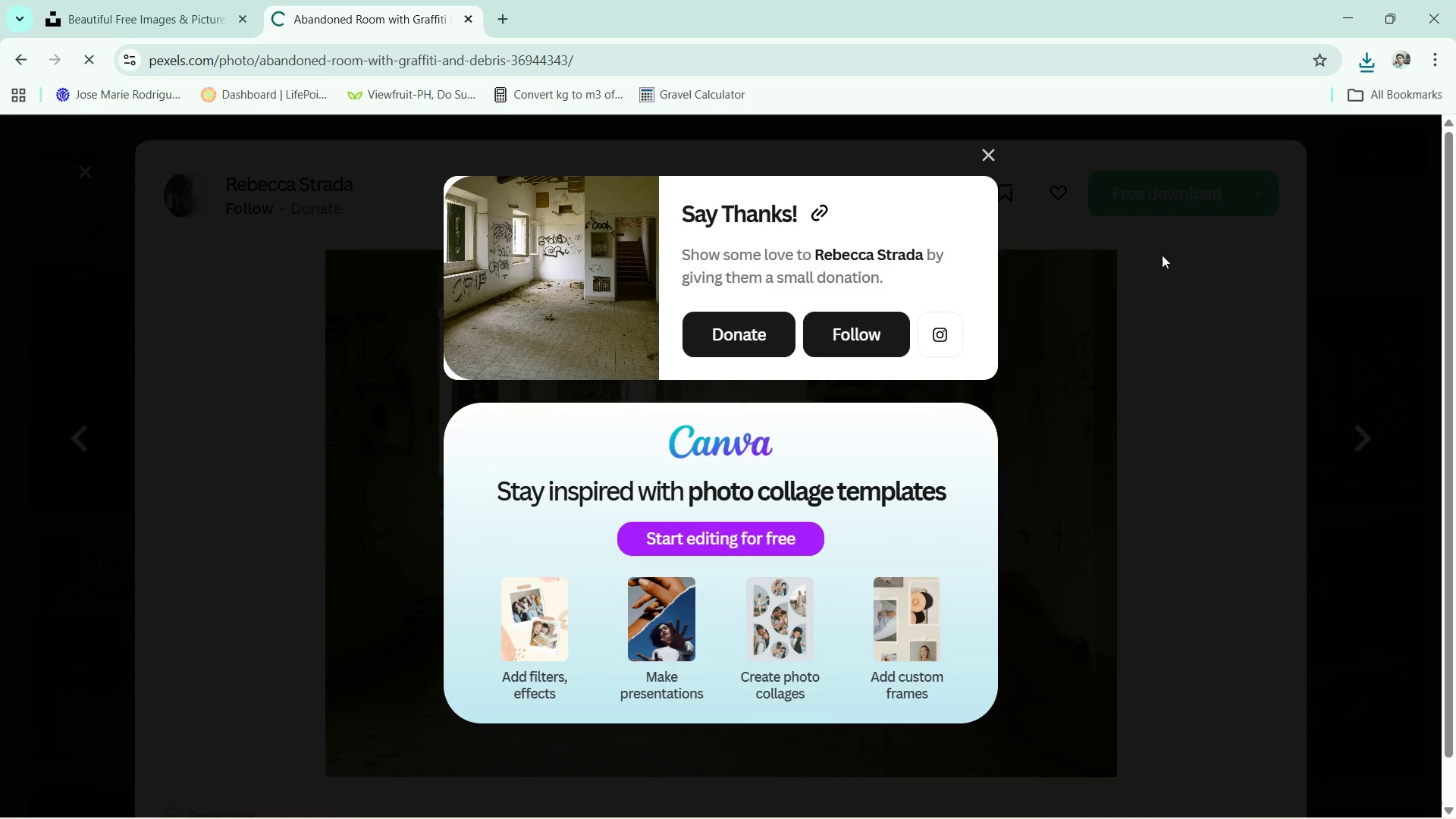 
left_click([985, 157])
 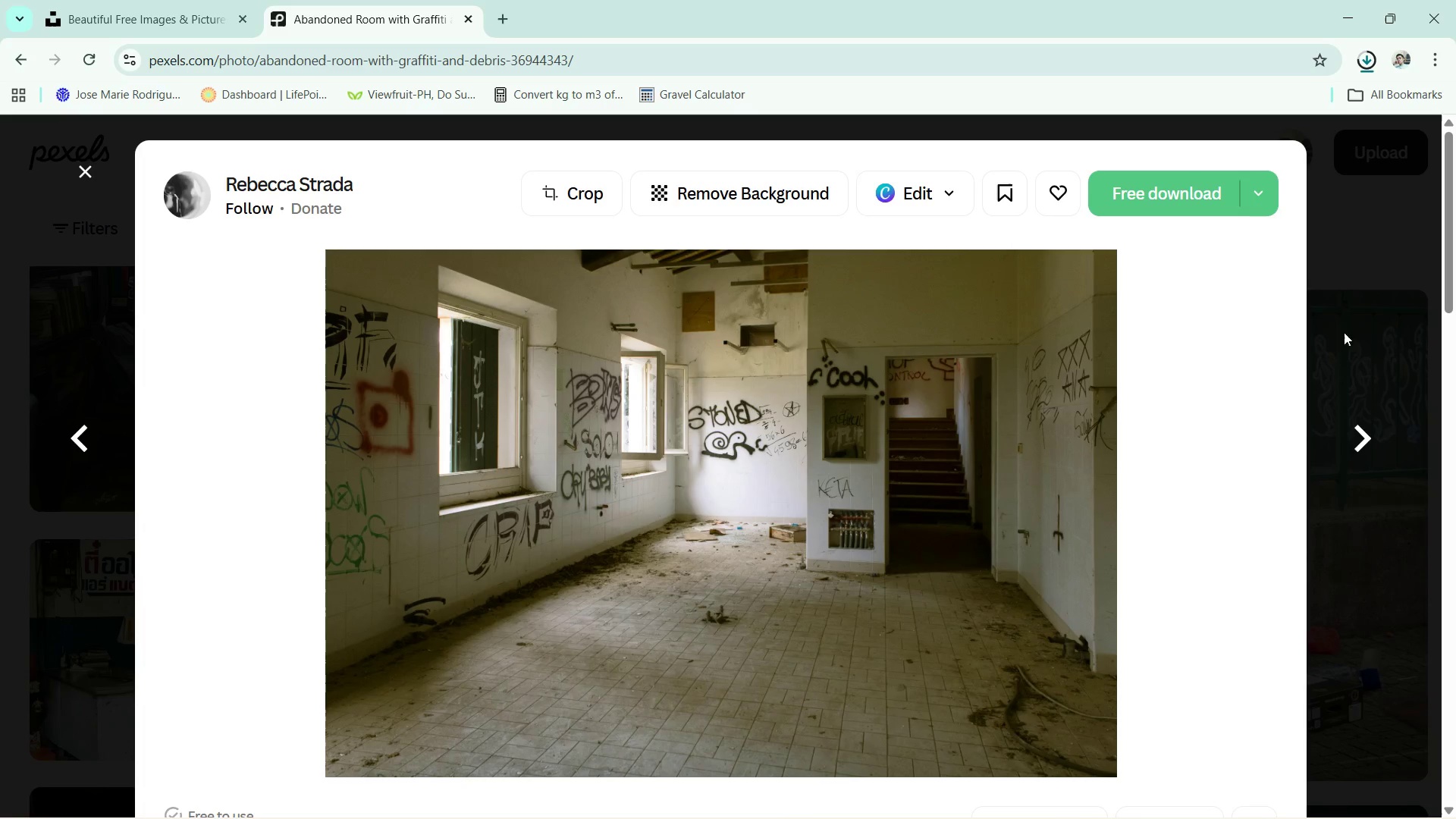 
left_click([1335, 350])
 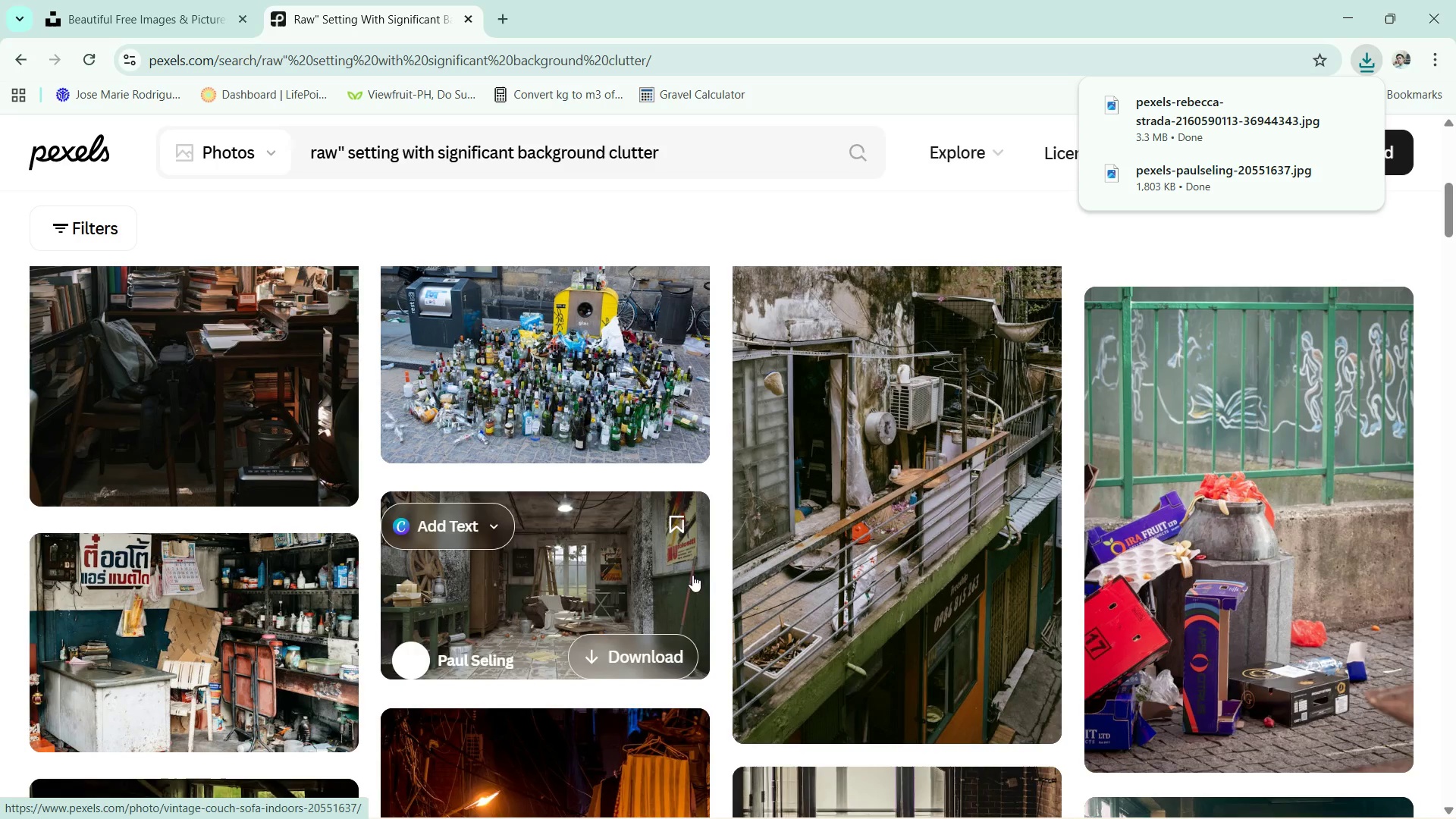 
left_click([620, 573])
 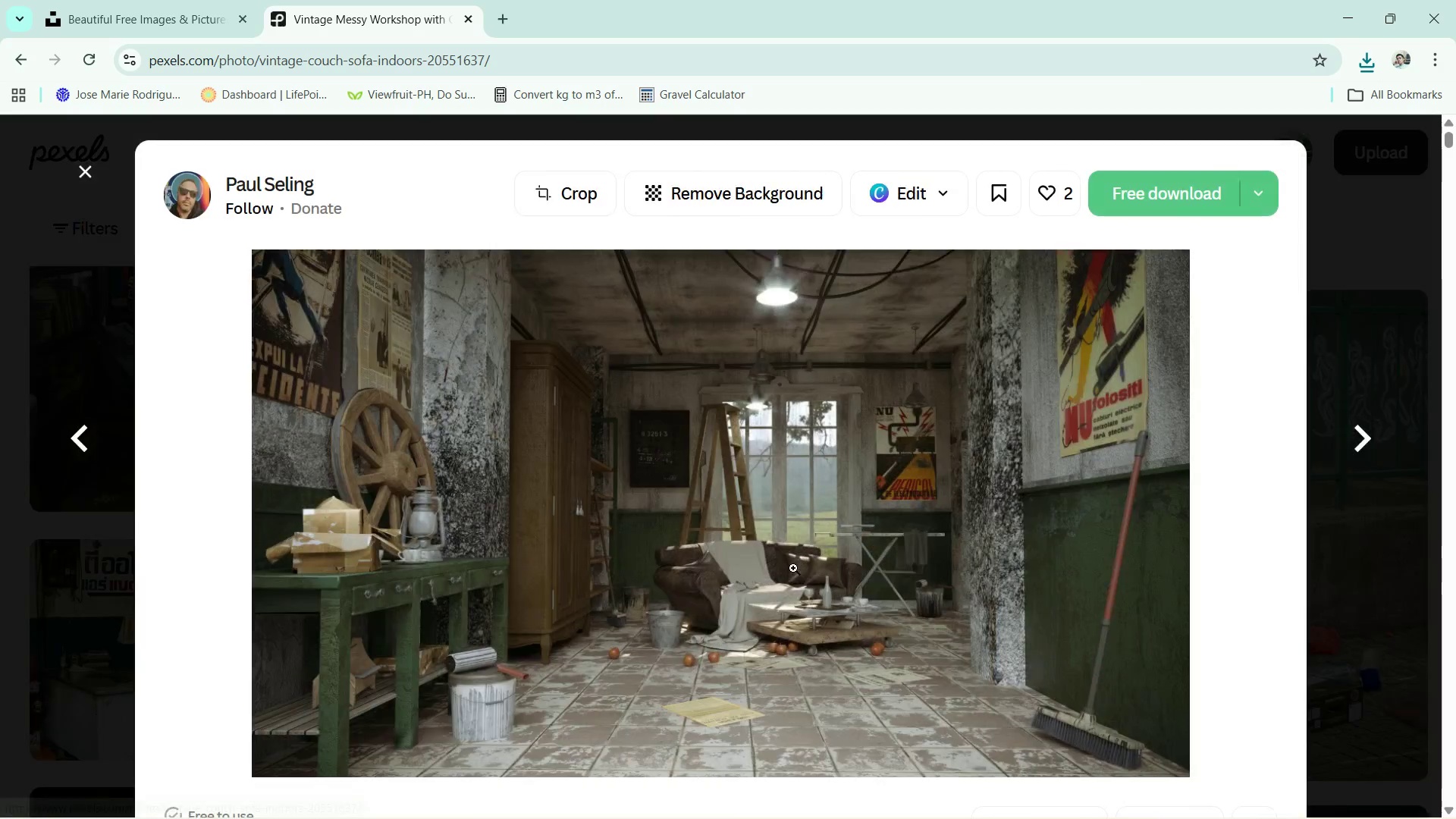 
scroll: coordinate [714, 570], scroll_direction: down, amount: 14.0
 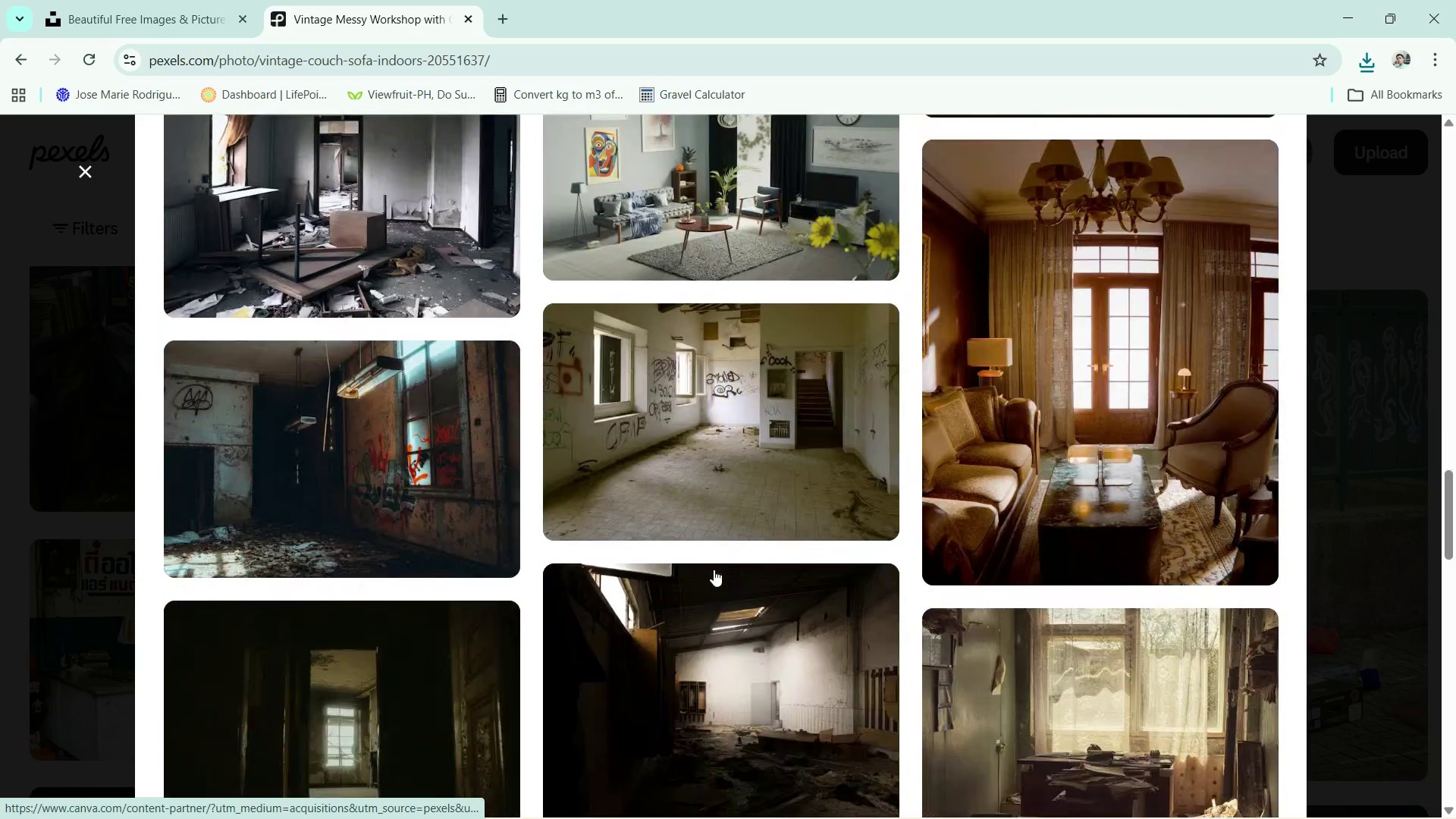 
left_click([726, 472])
 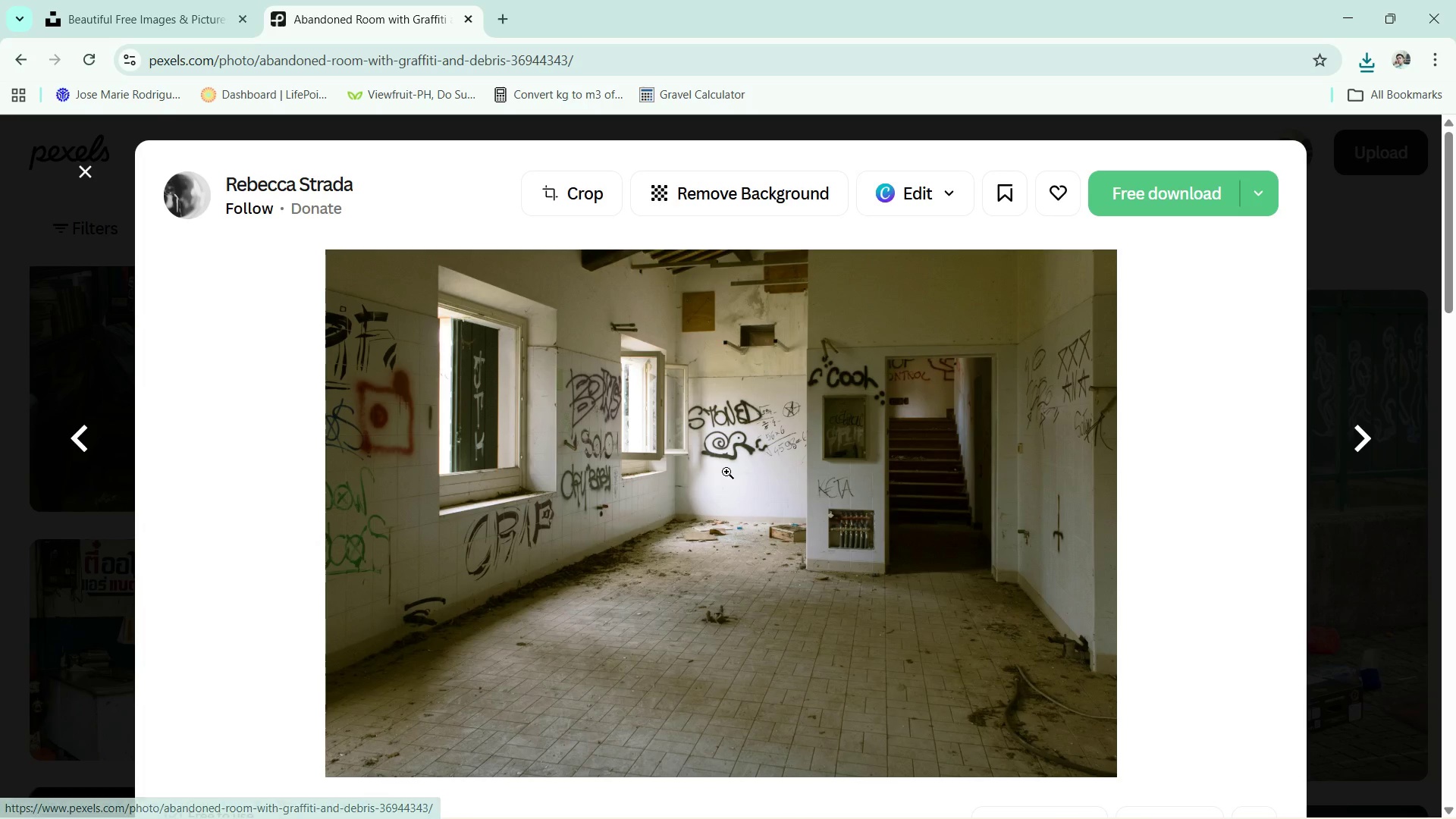 
scroll: coordinate [1001, 591], scroll_direction: down, amount: 15.0
 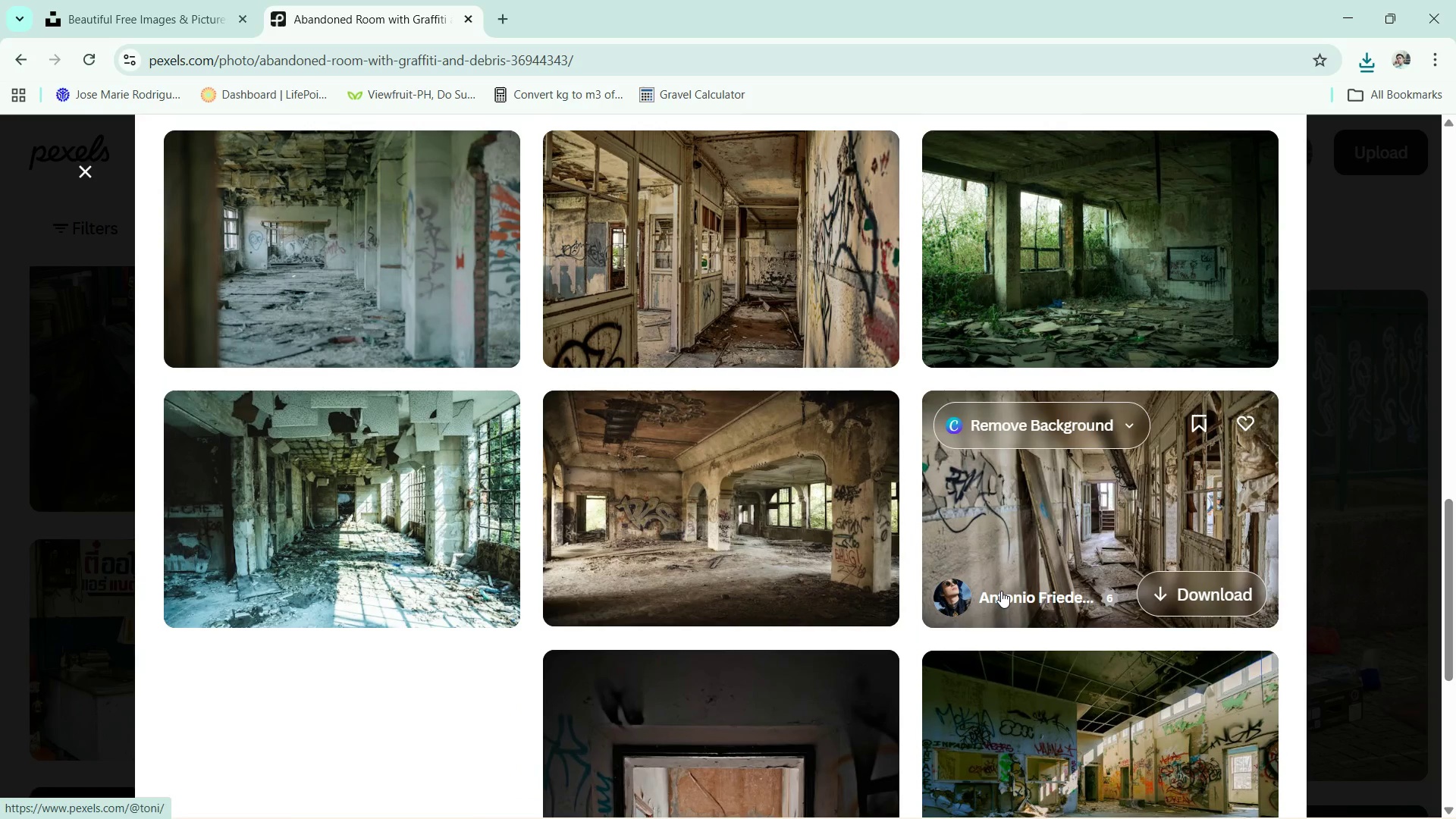 
scroll: coordinate [1003, 589], scroll_direction: down, amount: 7.0
 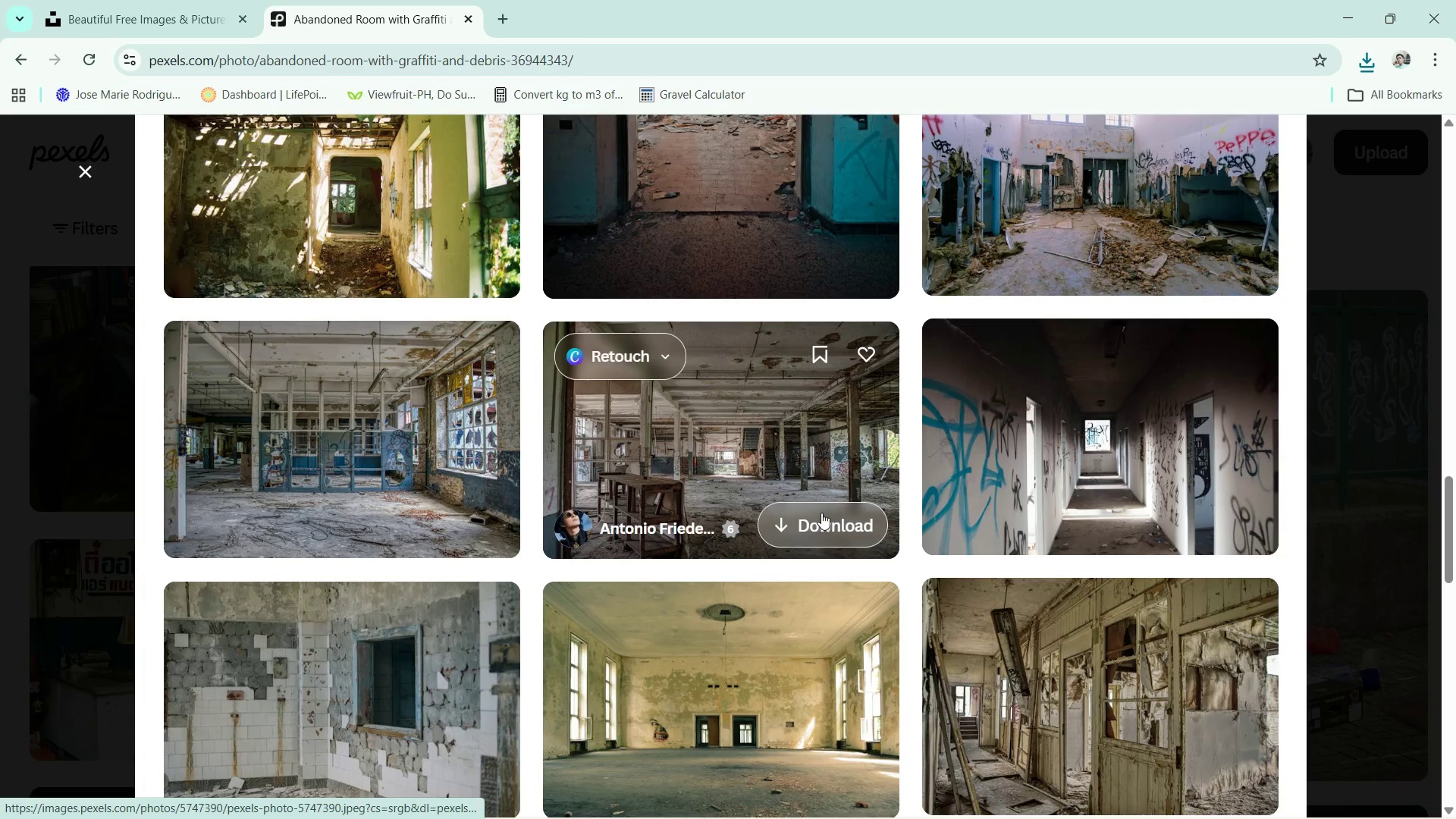 
left_click([1086, 447])
 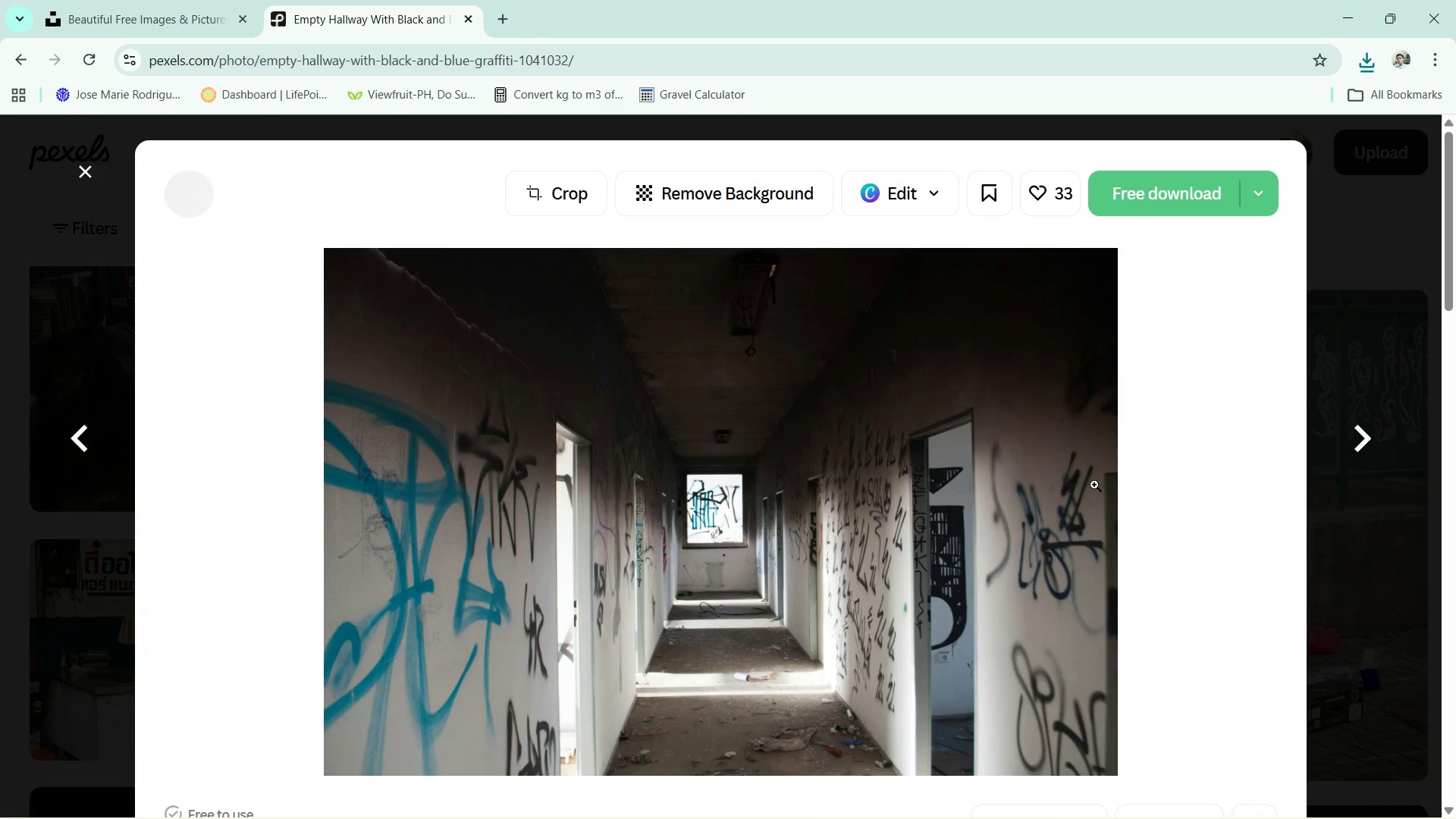 
scroll: coordinate [805, 586], scroll_direction: down, amount: 1.0
 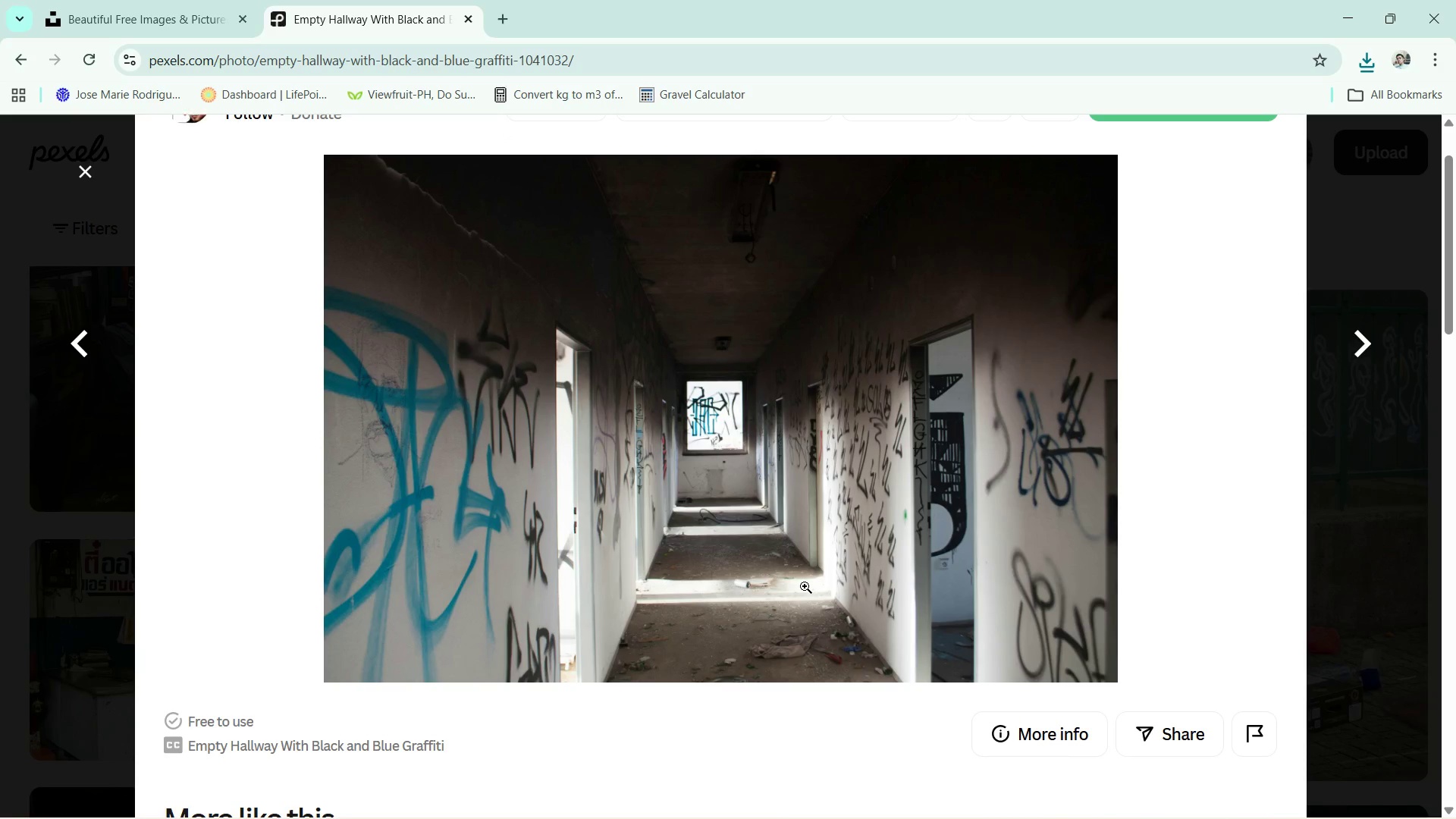 
scroll: coordinate [805, 586], scroll_direction: up, amount: 1.0
 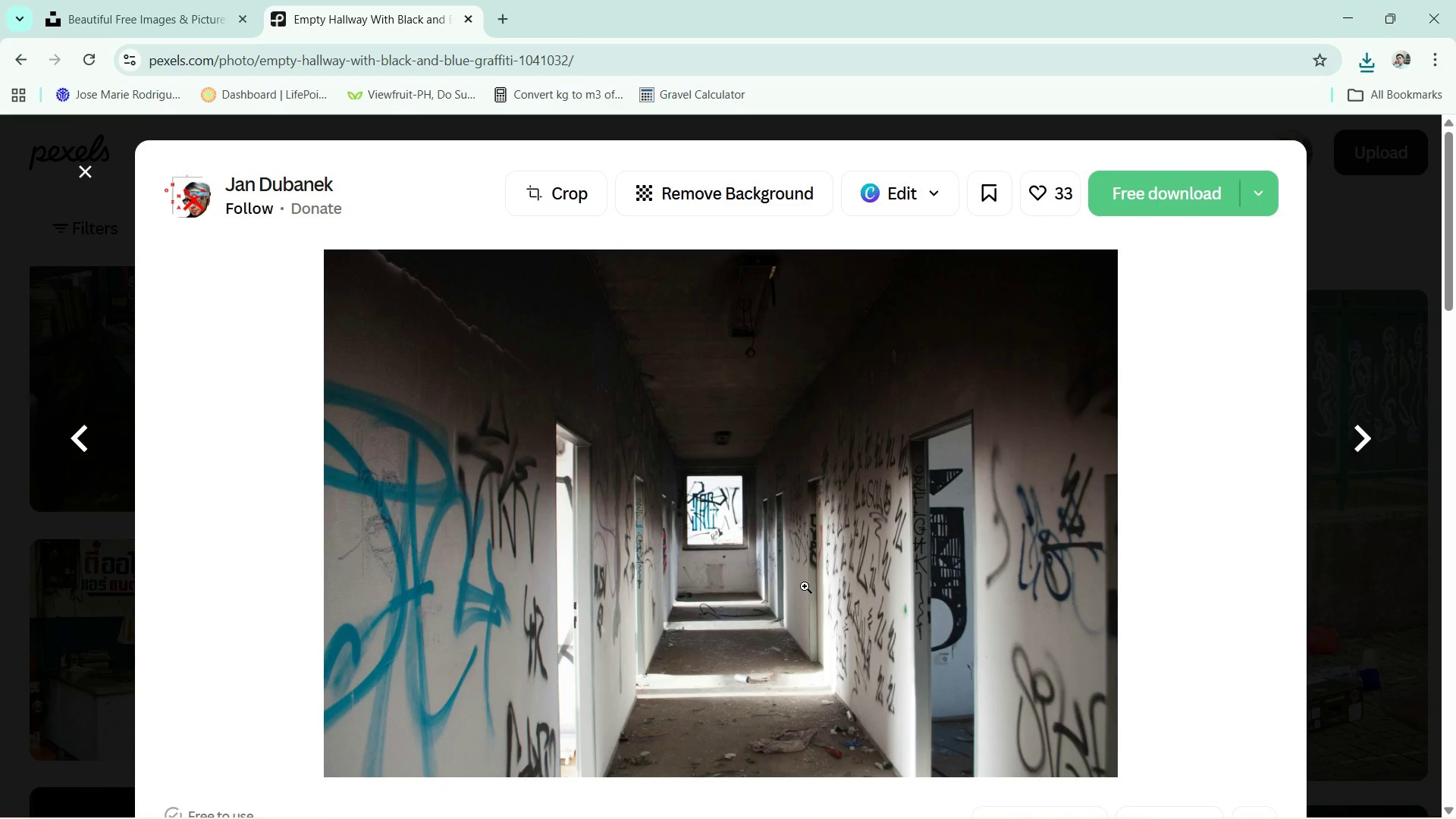 
scroll: coordinate [805, 586], scroll_direction: down, amount: 1.0
 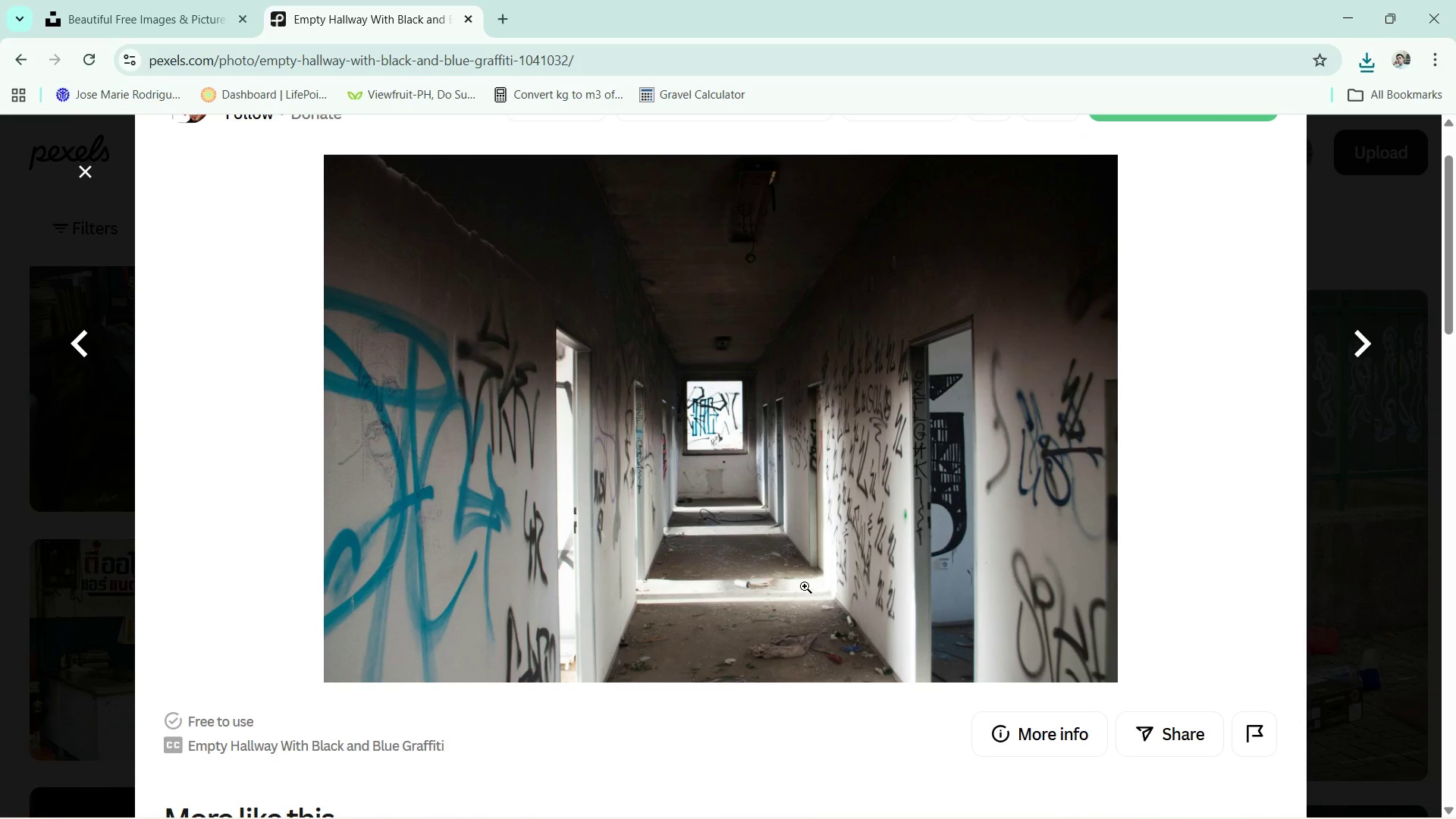 
scroll: coordinate [805, 586], scroll_direction: up, amount: 1.0
 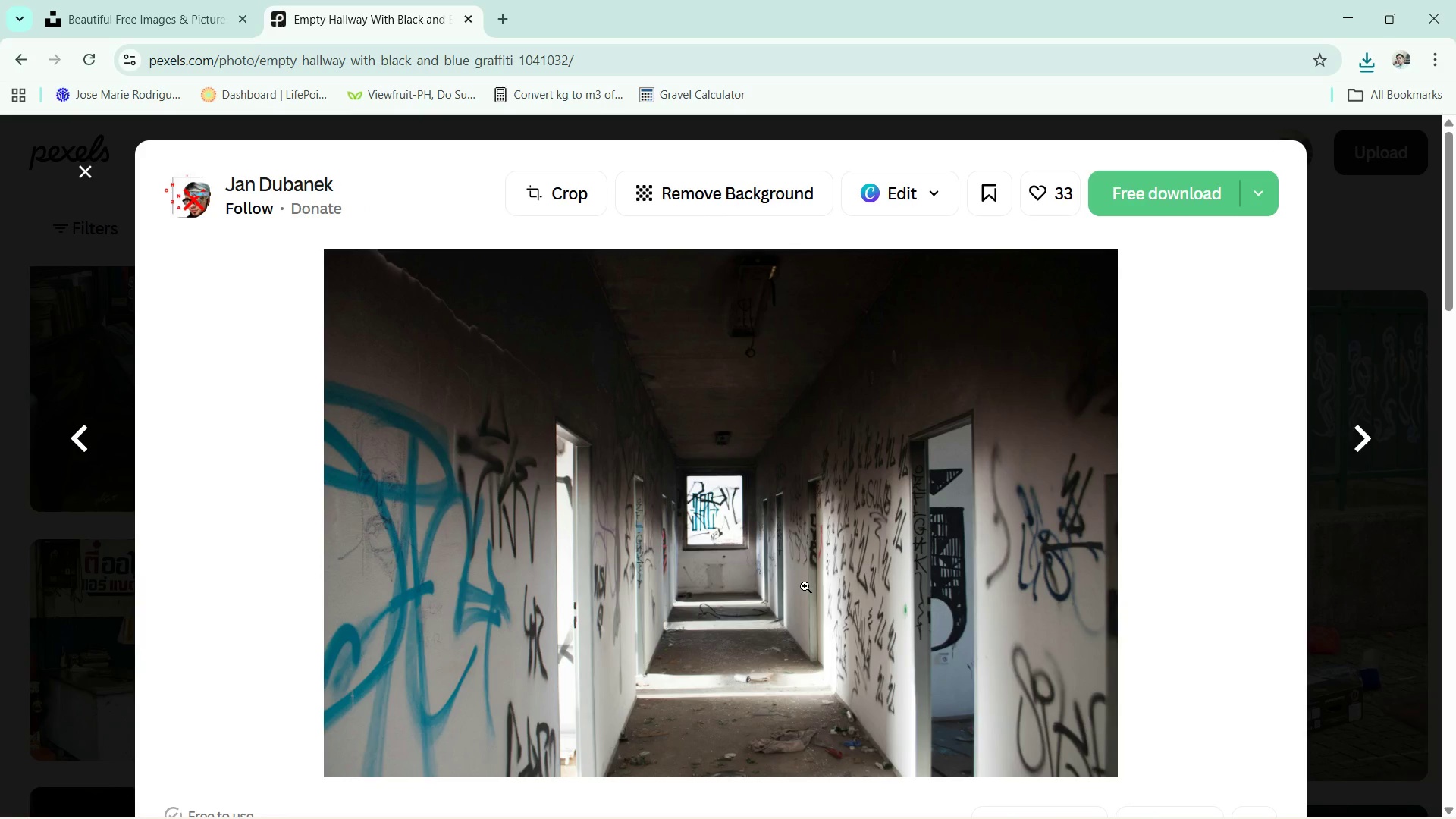 
scroll: coordinate [805, 586], scroll_direction: down, amount: 1.0
 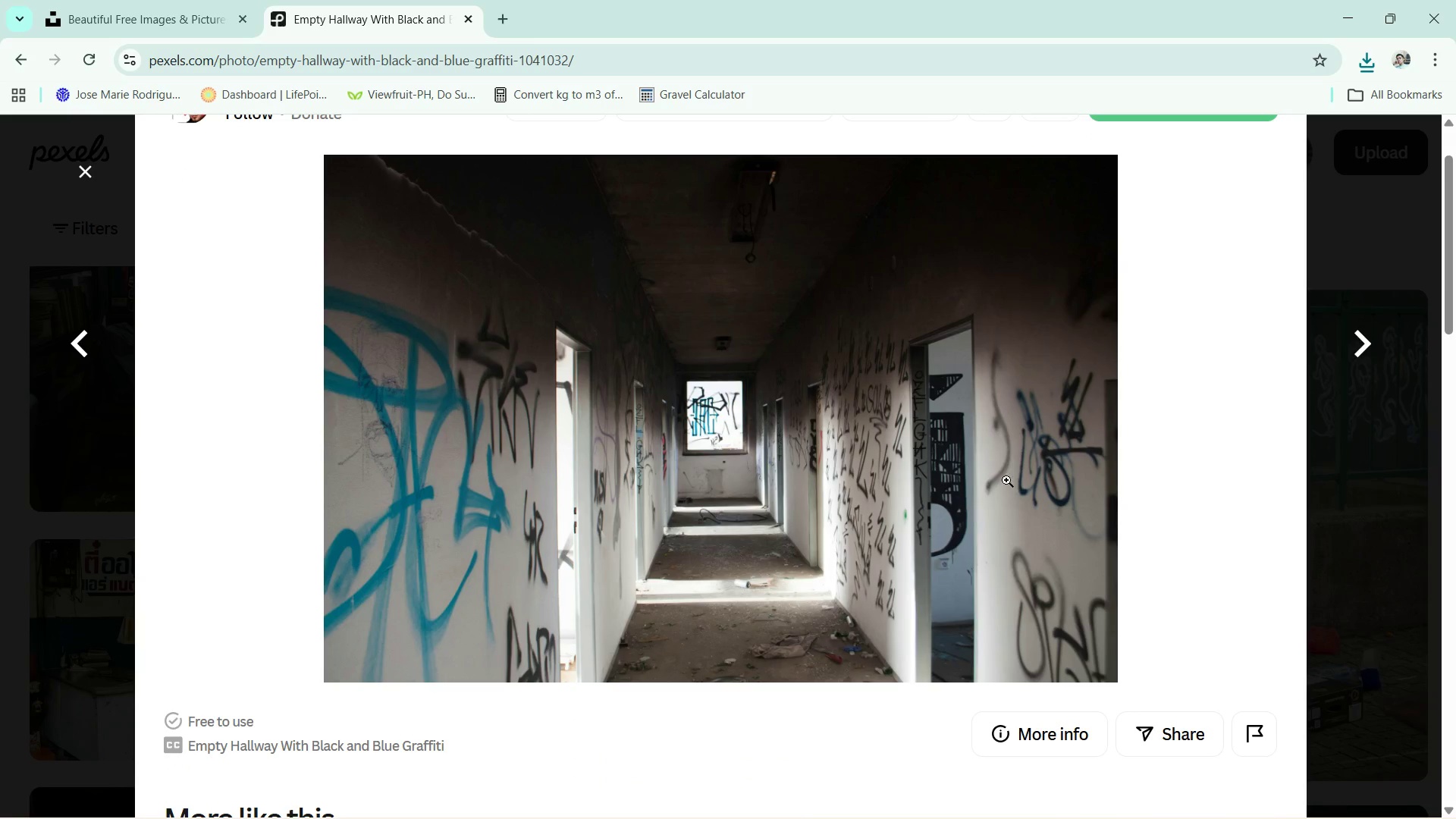 
scroll: coordinate [993, 522], scroll_direction: up, amount: 2.0
 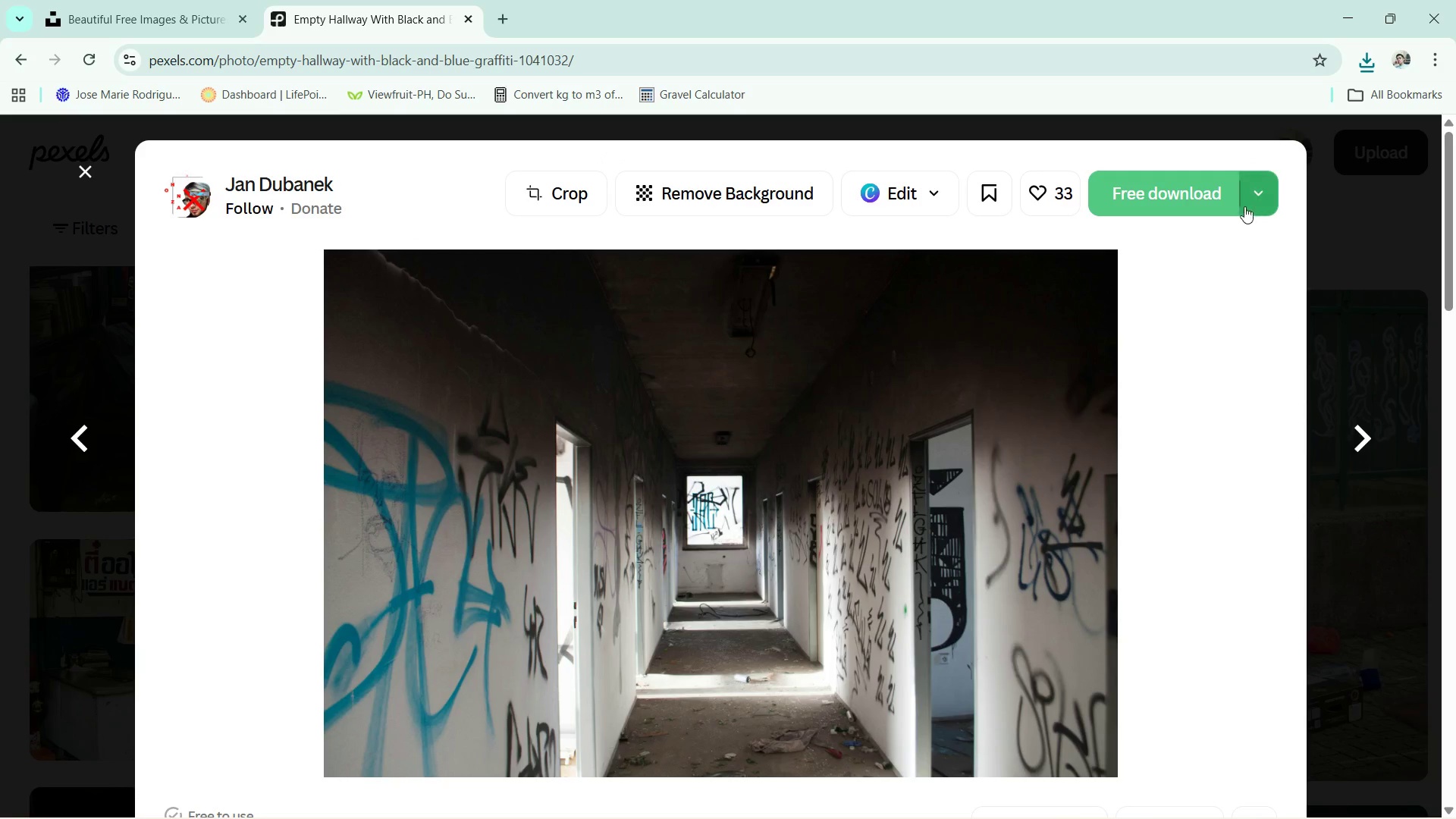 
left_click([1199, 193])
 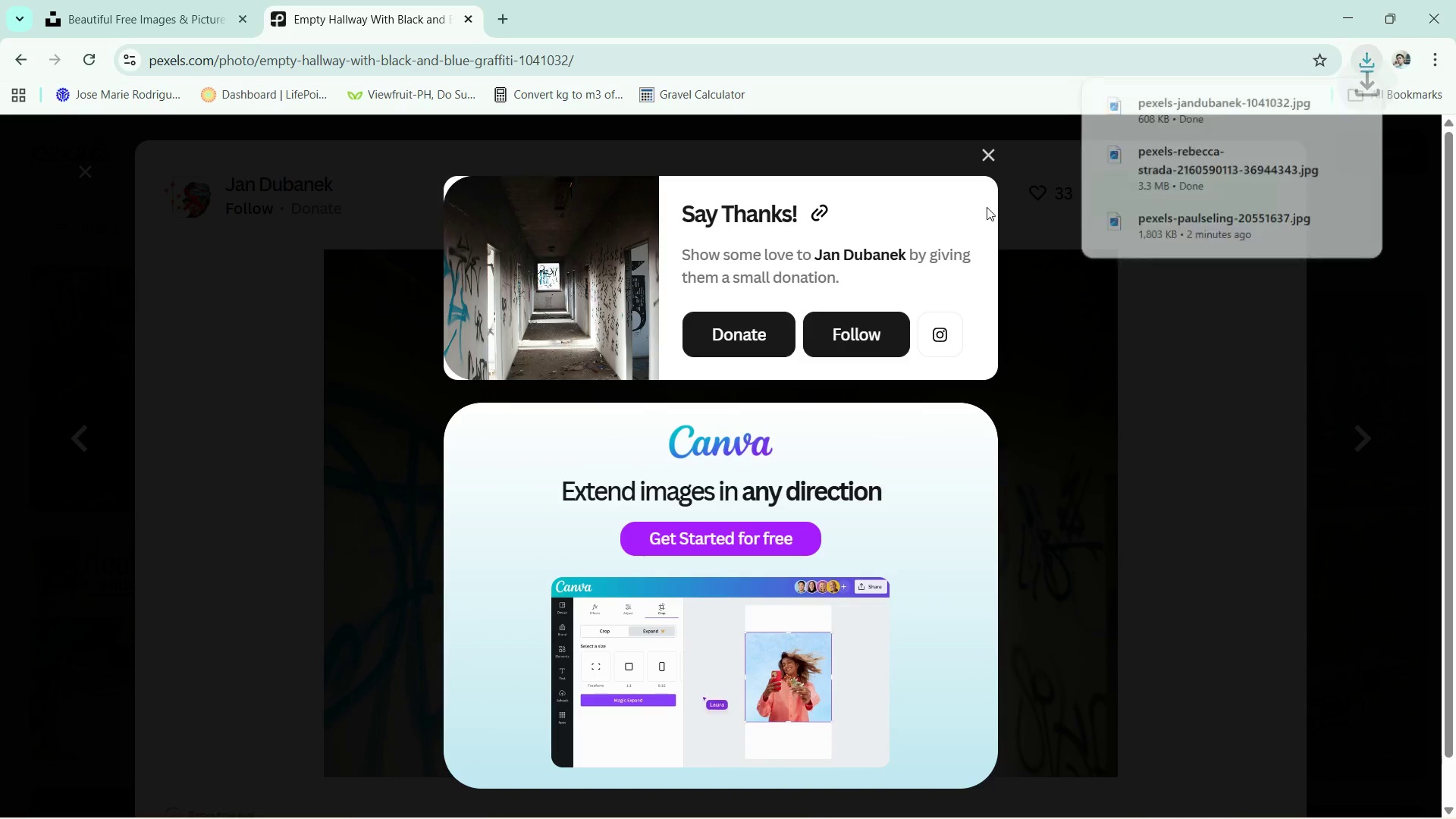 
left_click([982, 159])
 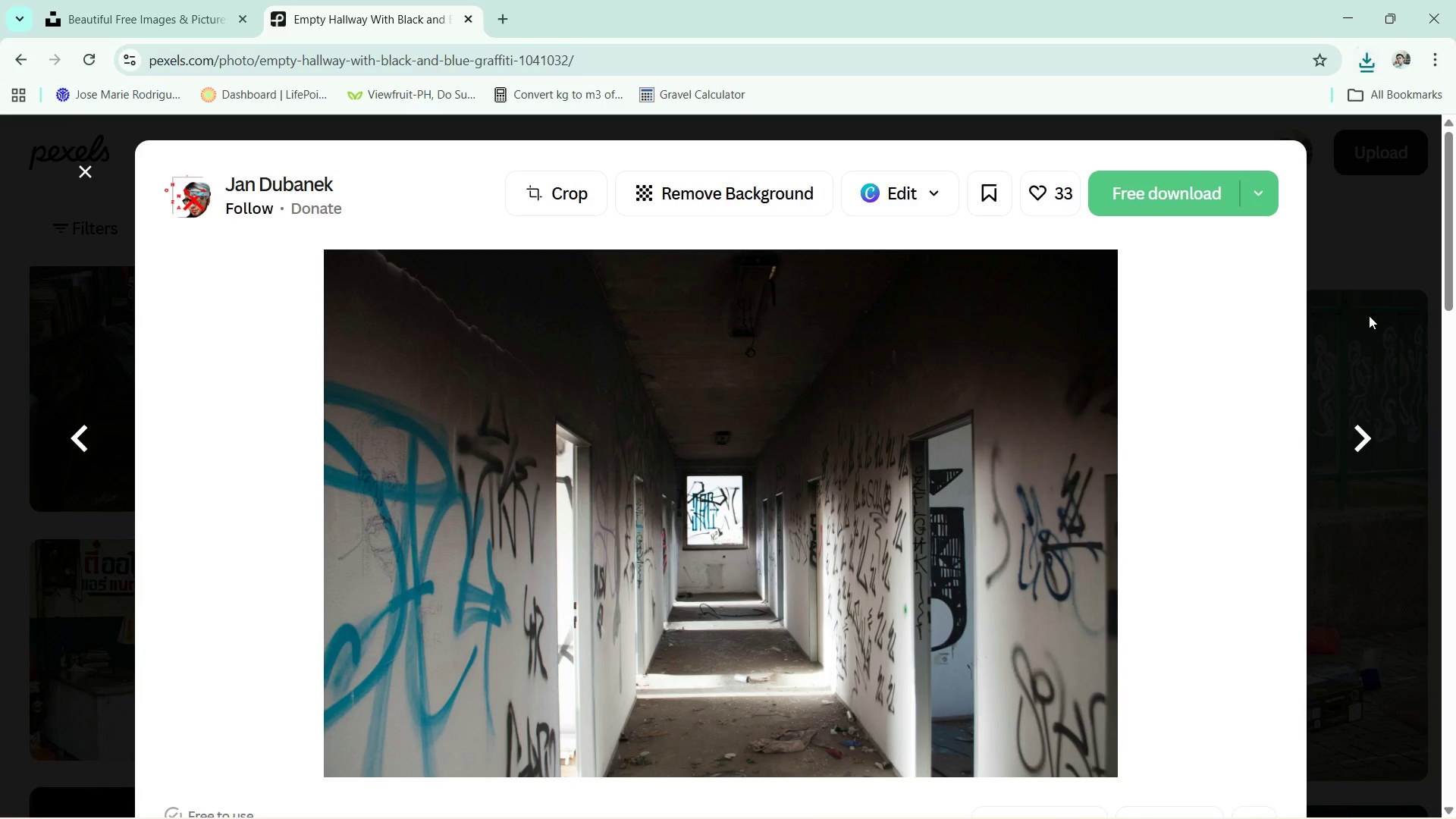 
left_click([1374, 316])
 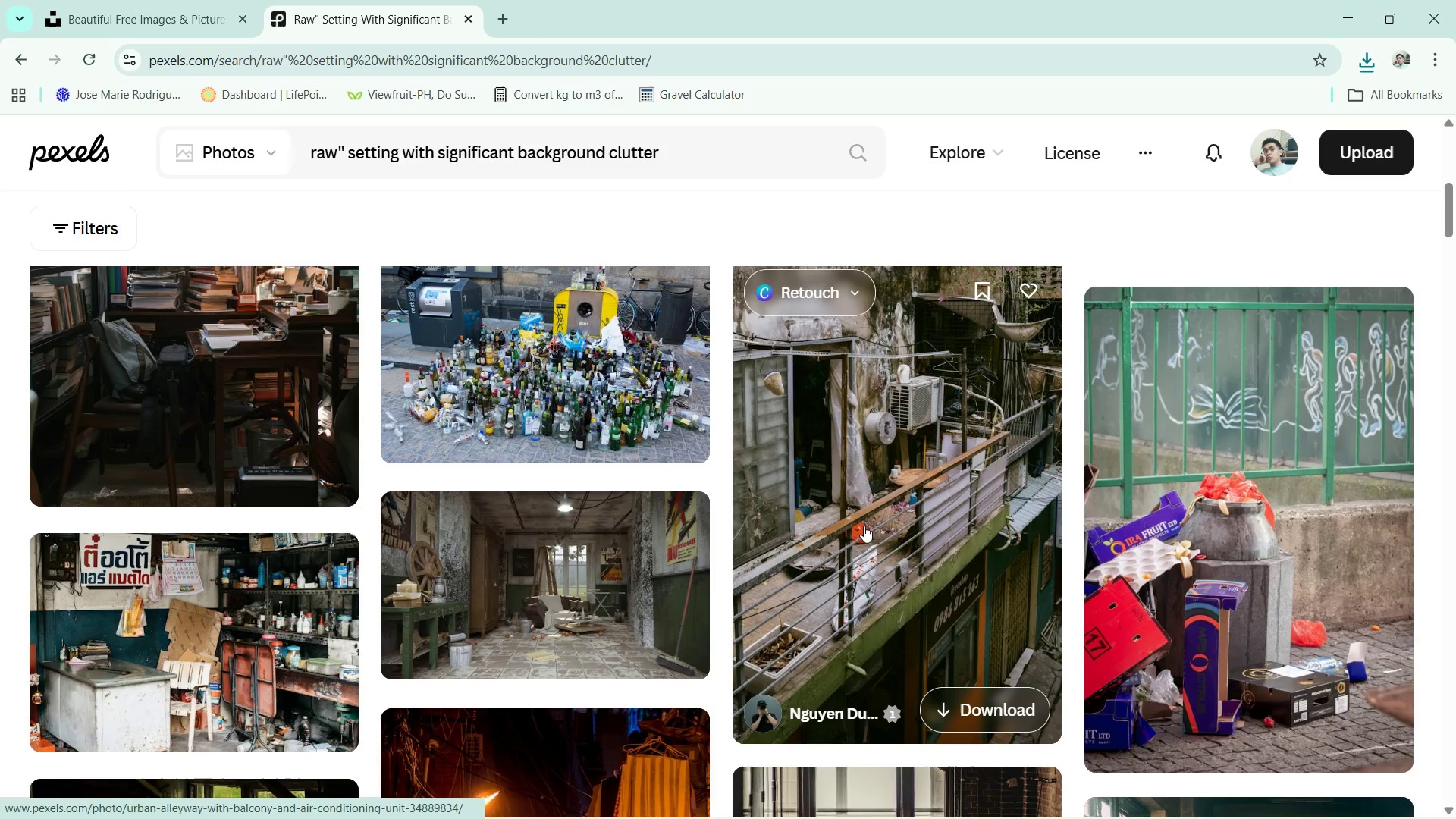 
scroll: coordinate [864, 526], scroll_direction: down, amount: 4.0
 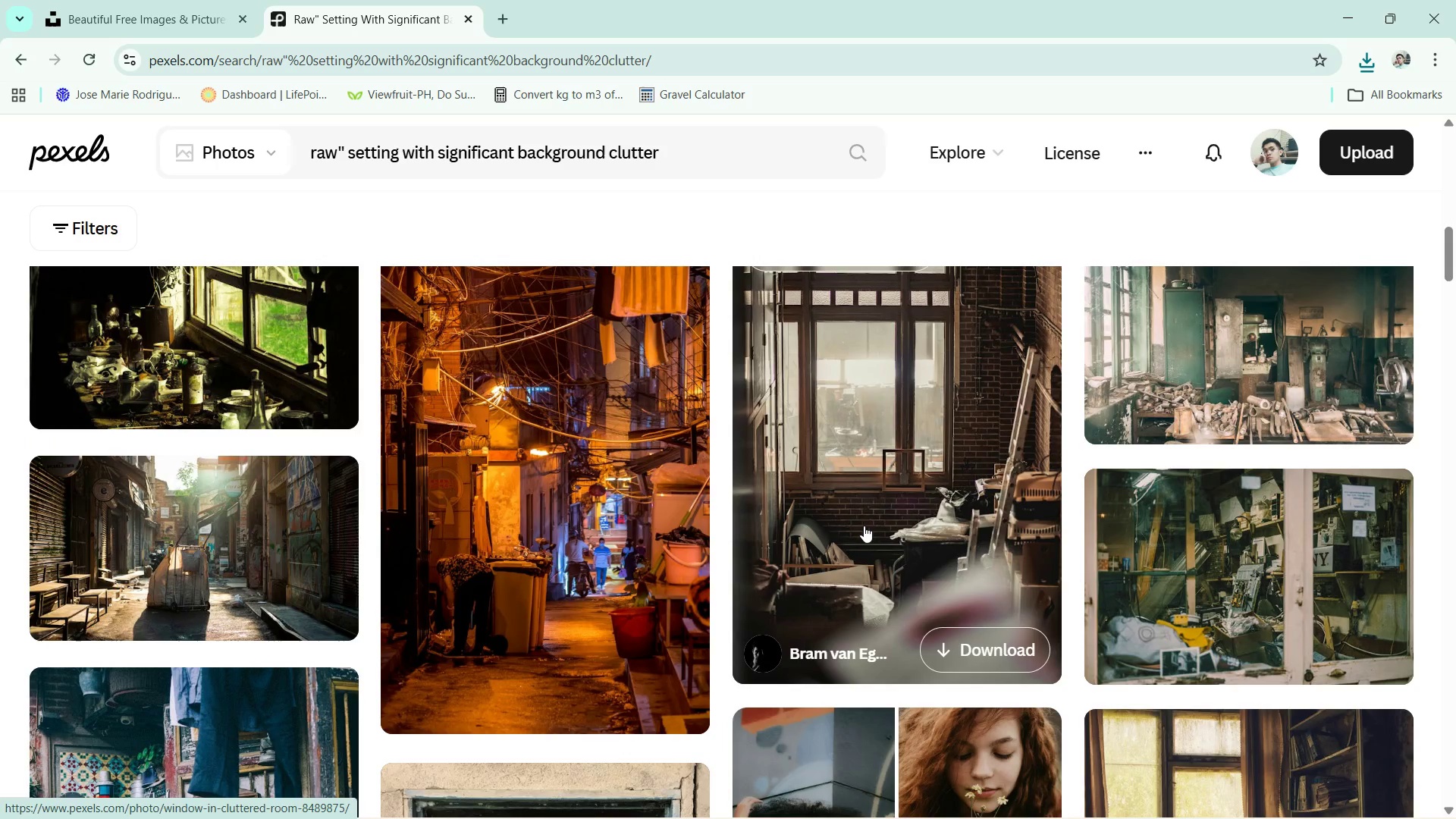 
scroll: coordinate [864, 526], scroll_direction: up, amount: 7.0
 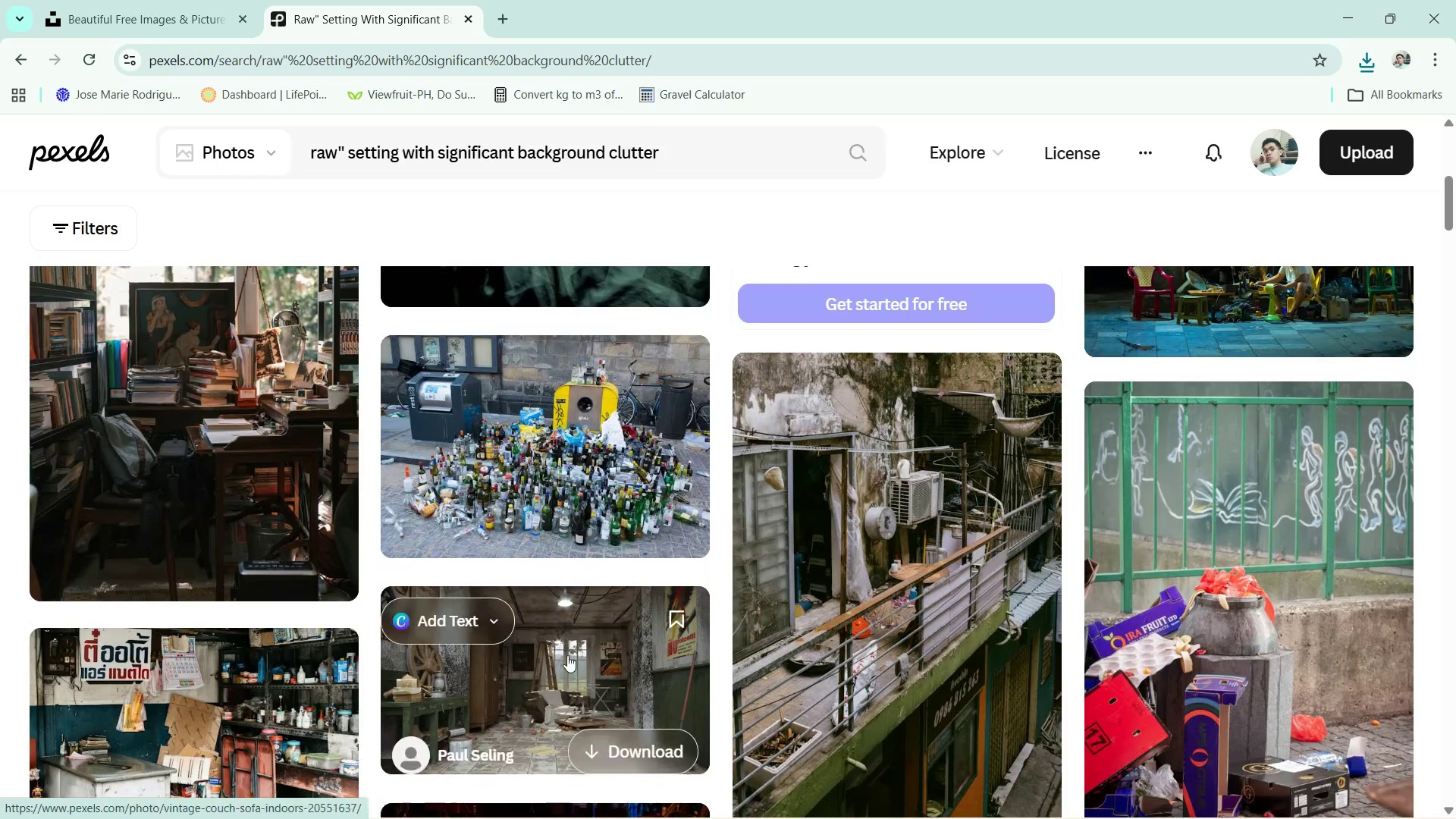 
left_click([558, 673])
 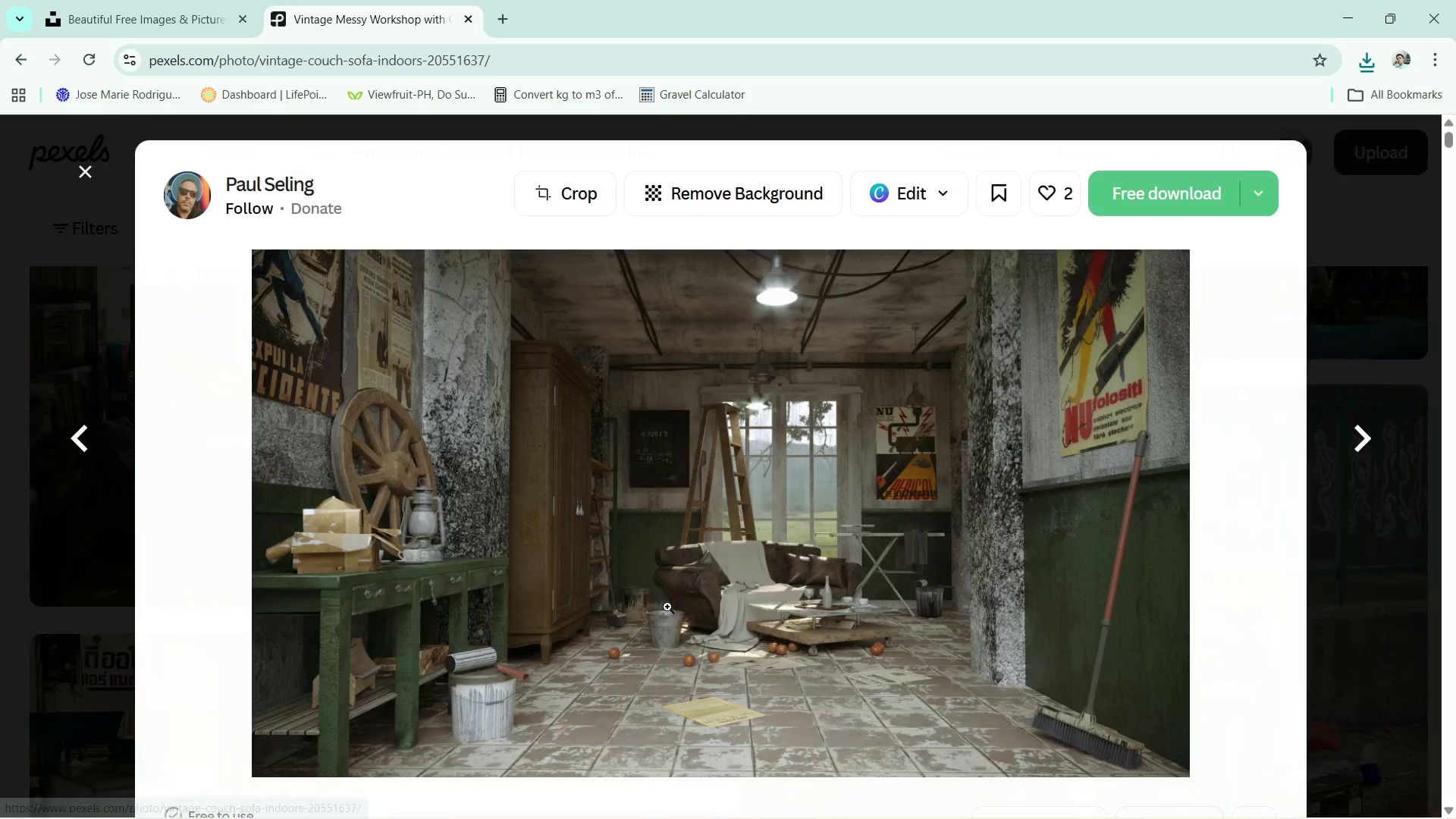 
scroll: coordinate [794, 588], scroll_direction: down, amount: 27.0
 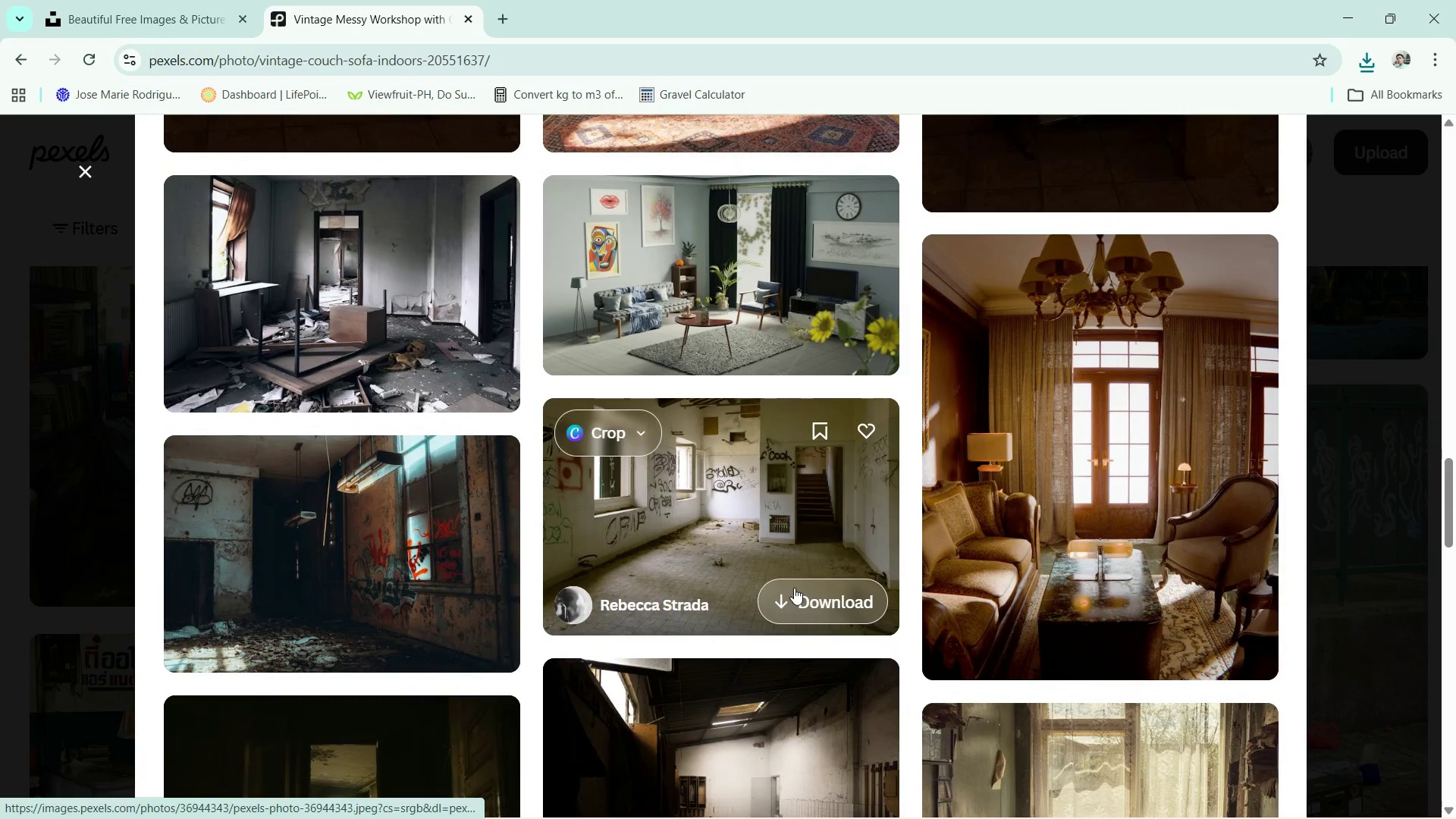 
left_click([756, 524])
 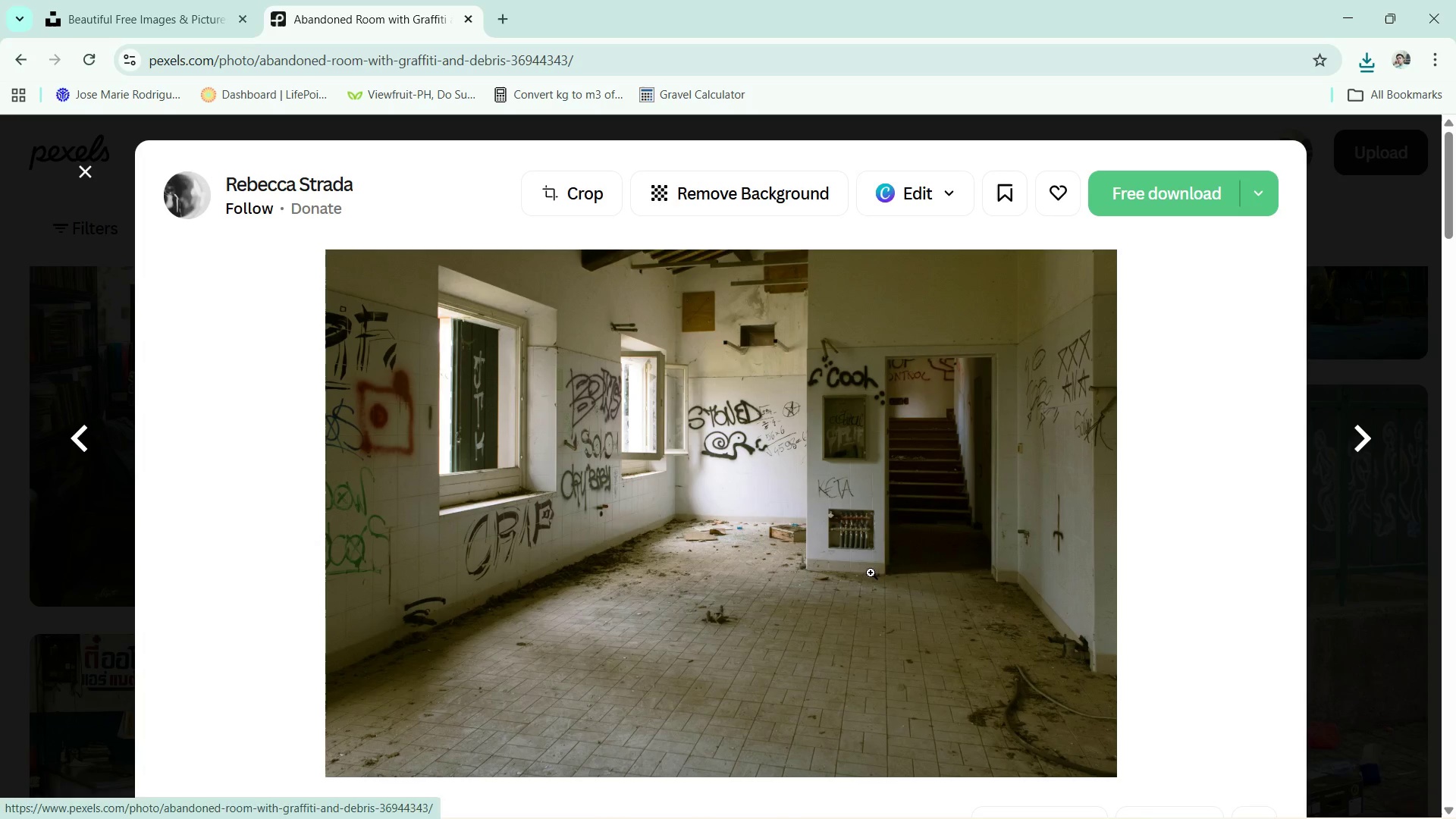 
scroll: coordinate [885, 576], scroll_direction: down, amount: 12.0
 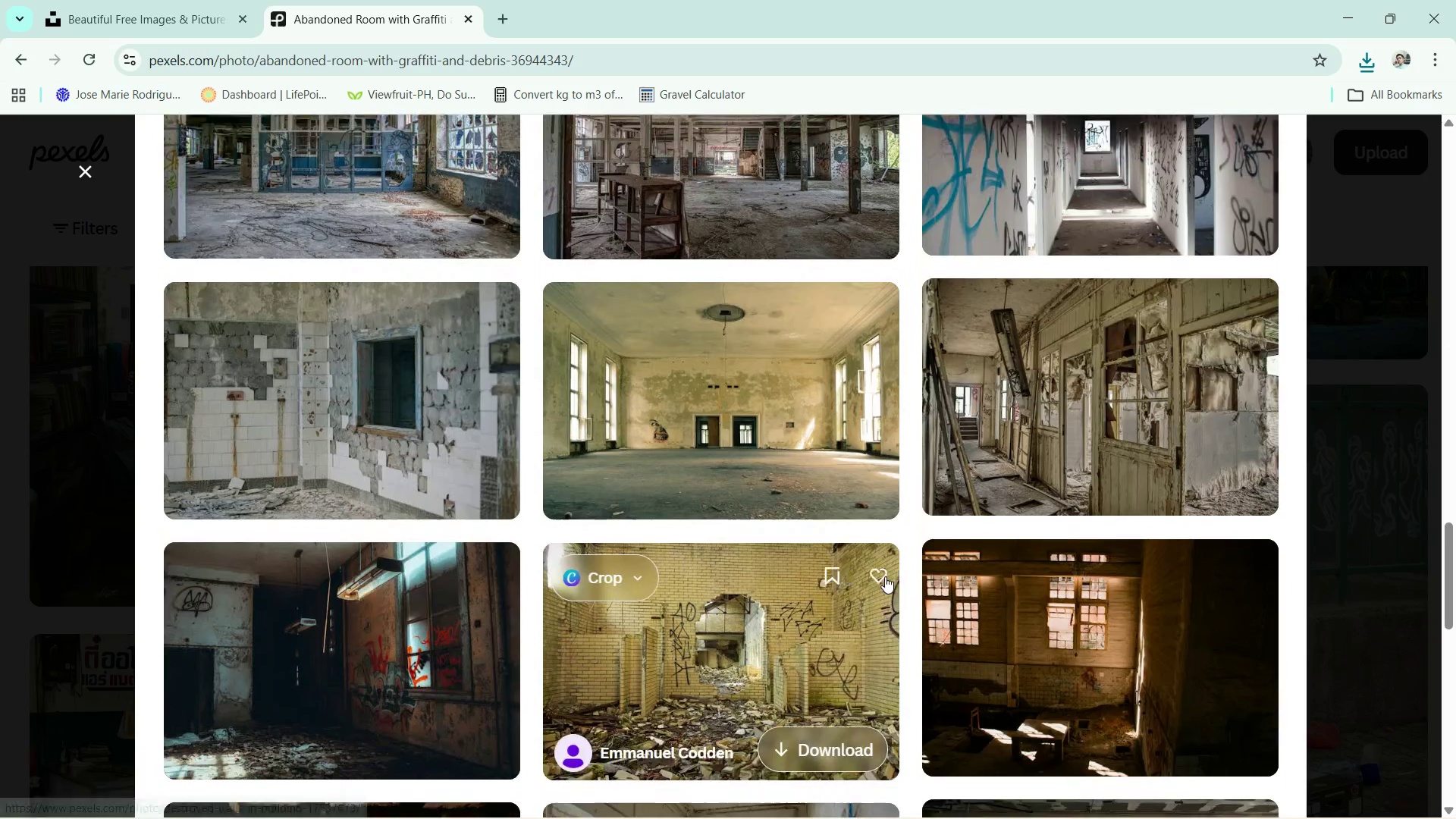 
left_click([685, 378])
 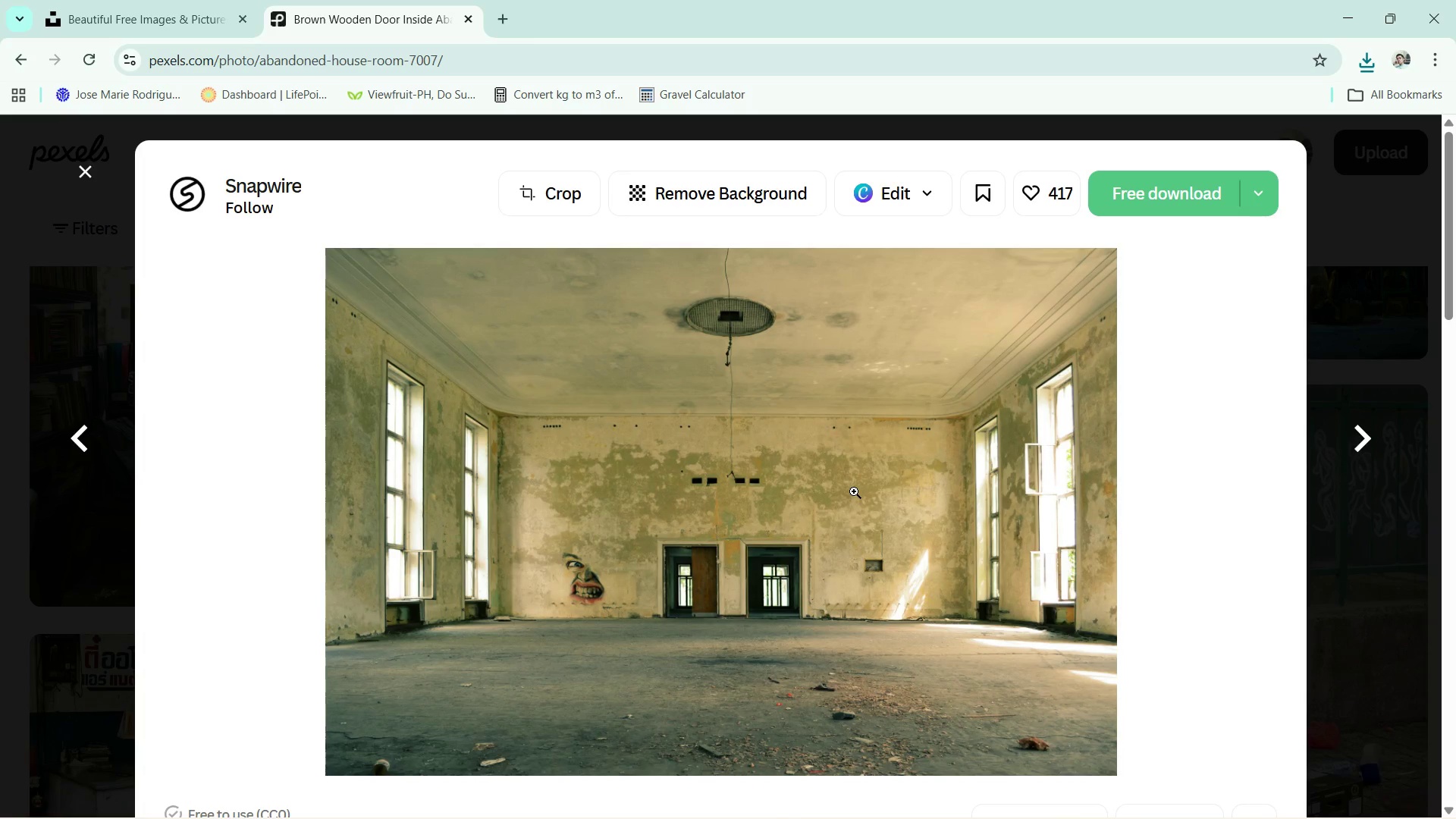 
wait(9.44)
 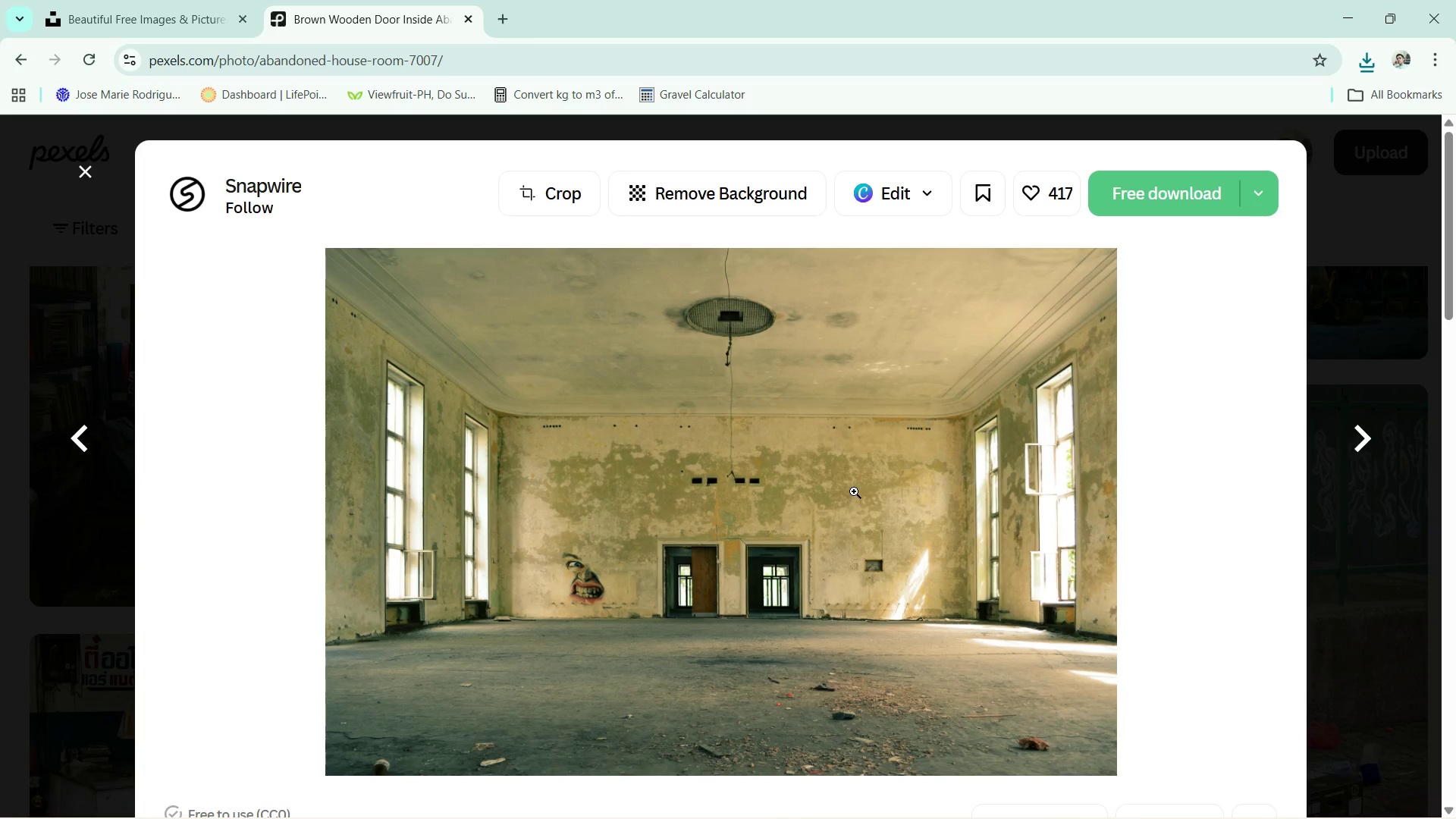 
scroll: coordinate [728, 614], scroll_direction: down, amount: 2.0
 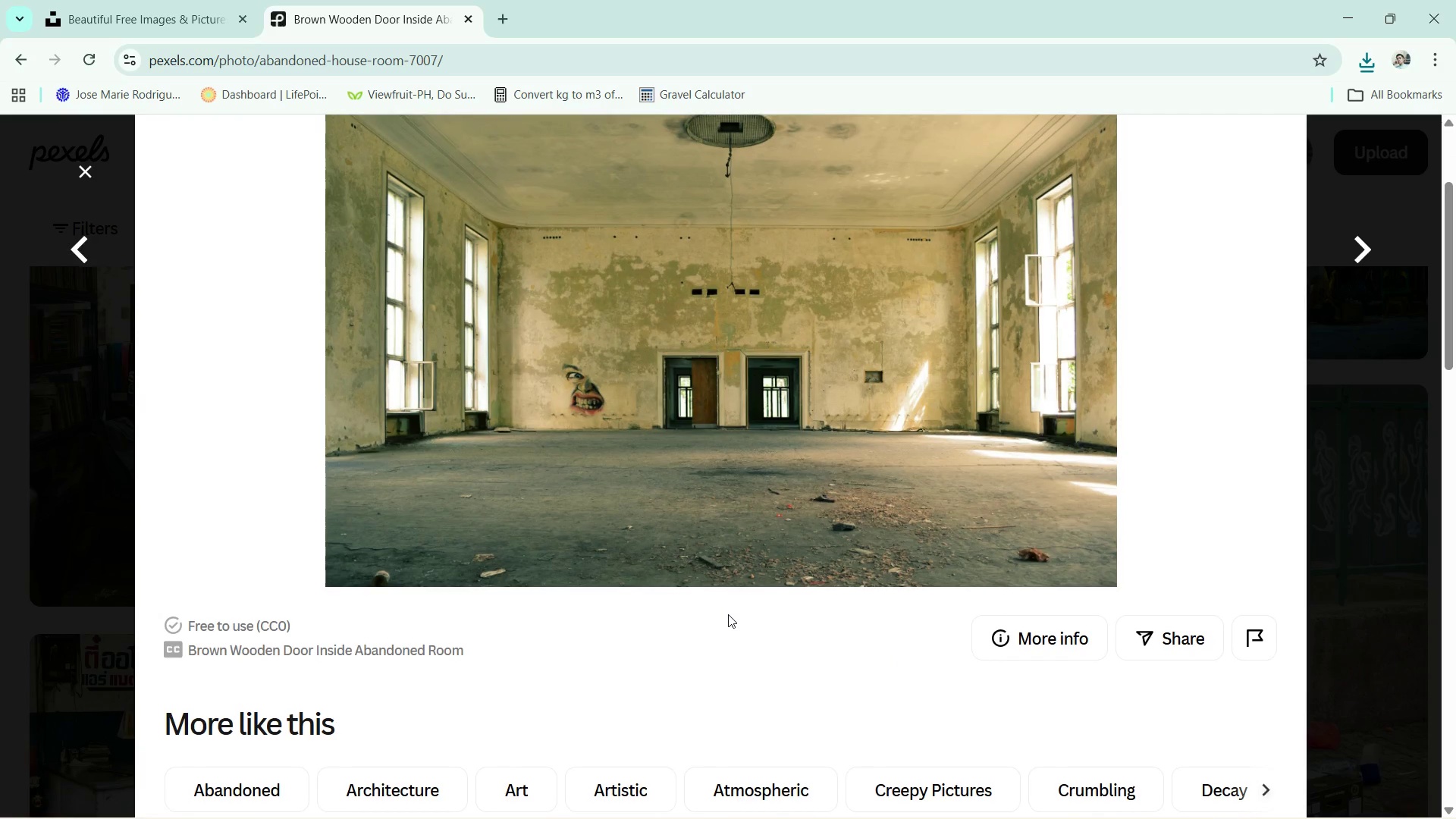 
scroll: coordinate [728, 614], scroll_direction: up, amount: 3.0
 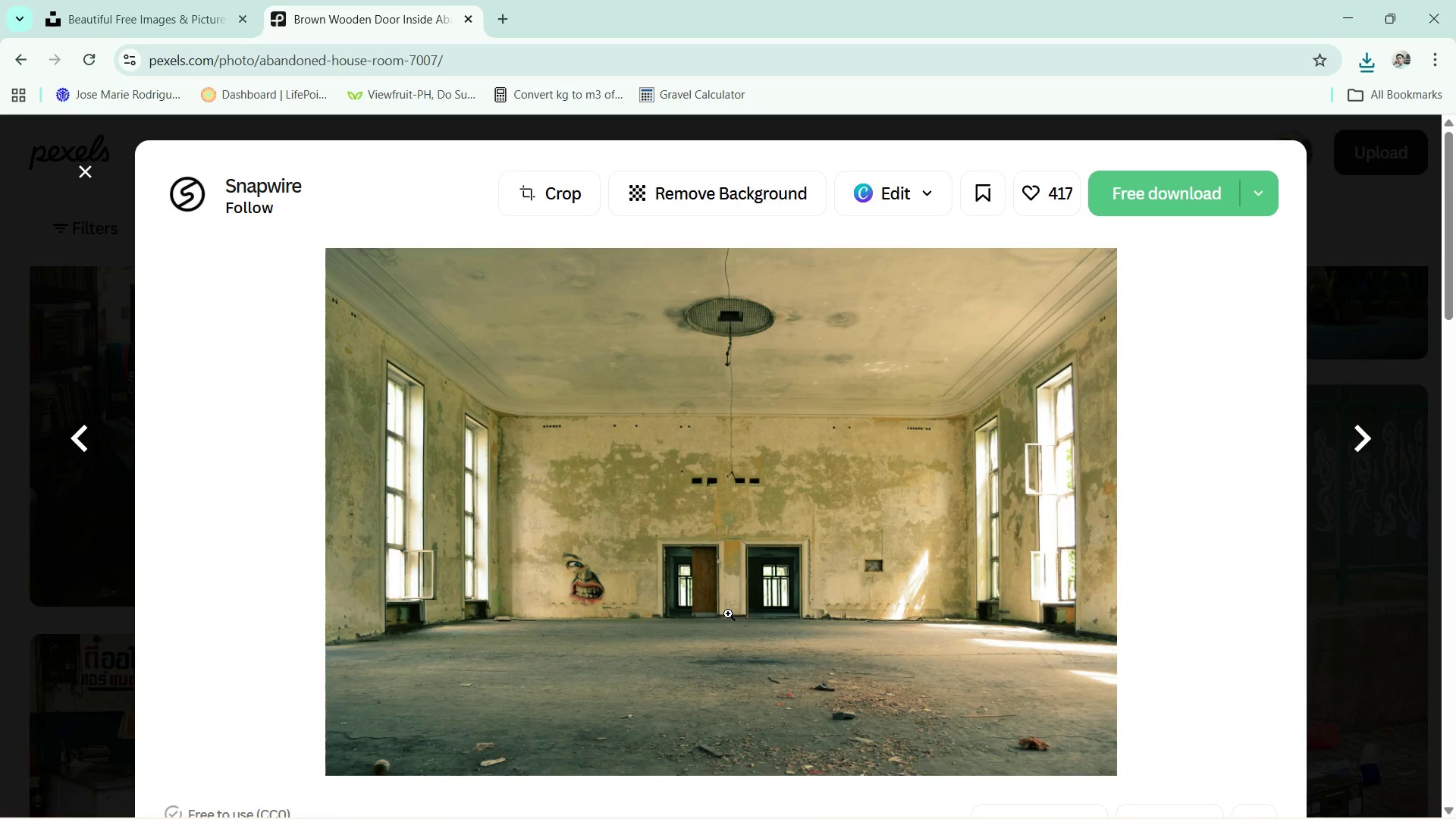 
scroll: coordinate [873, 526], scroll_direction: down, amount: 17.0
 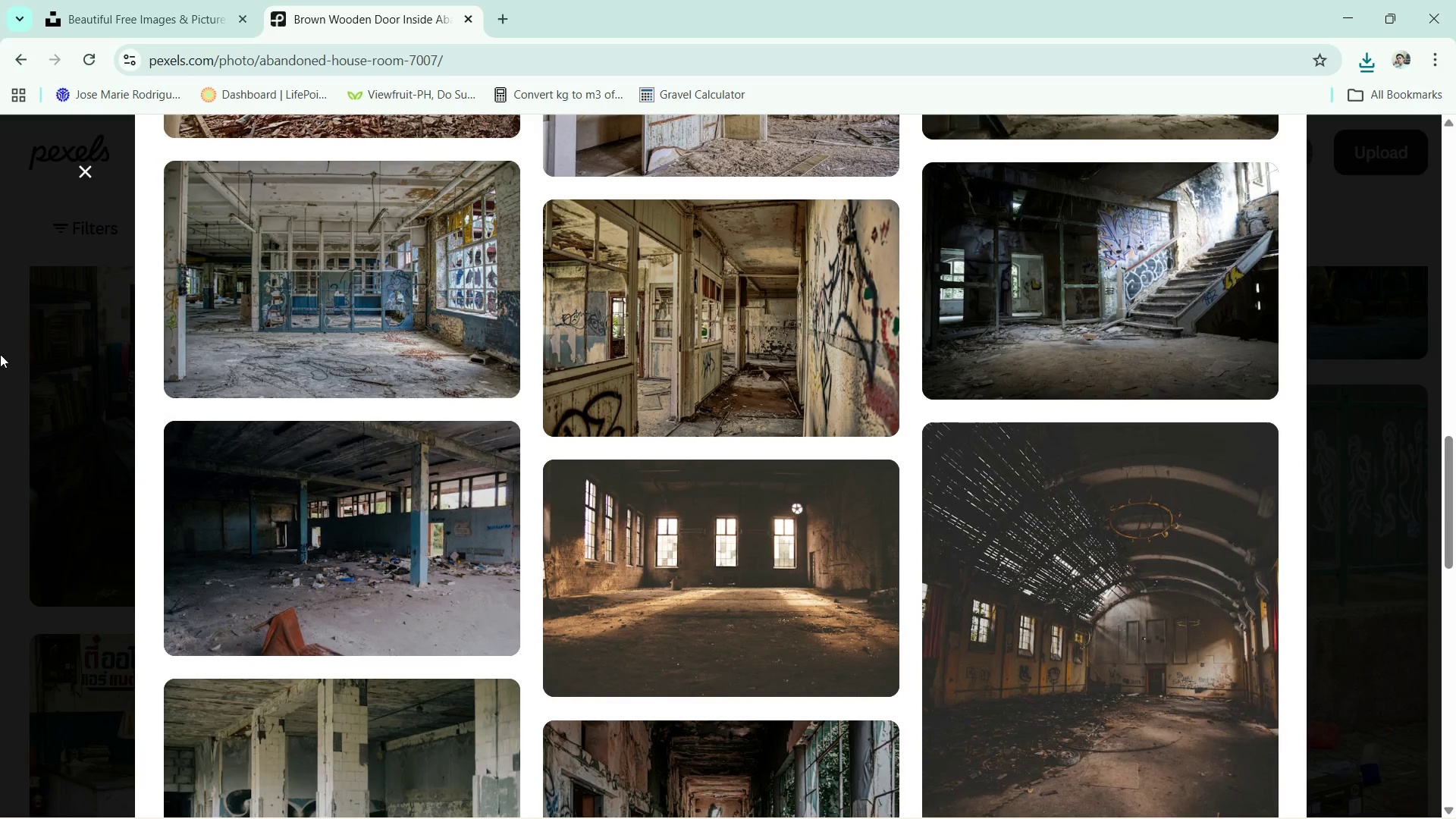 
scroll: coordinate [0, 818], scroll_direction: up, amount: 2.0
 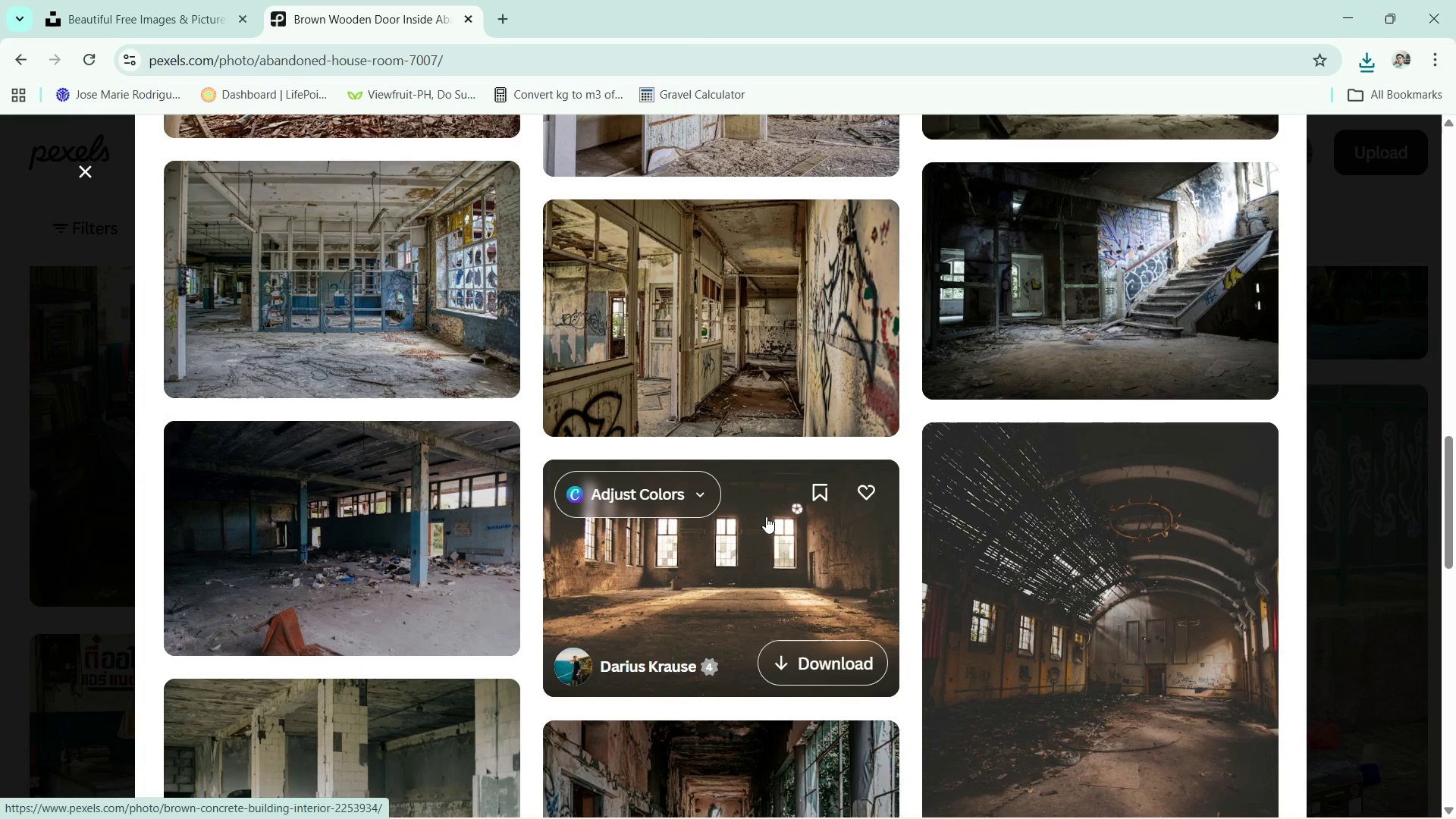 
scroll: coordinate [785, 502], scroll_direction: down, amount: 3.0
 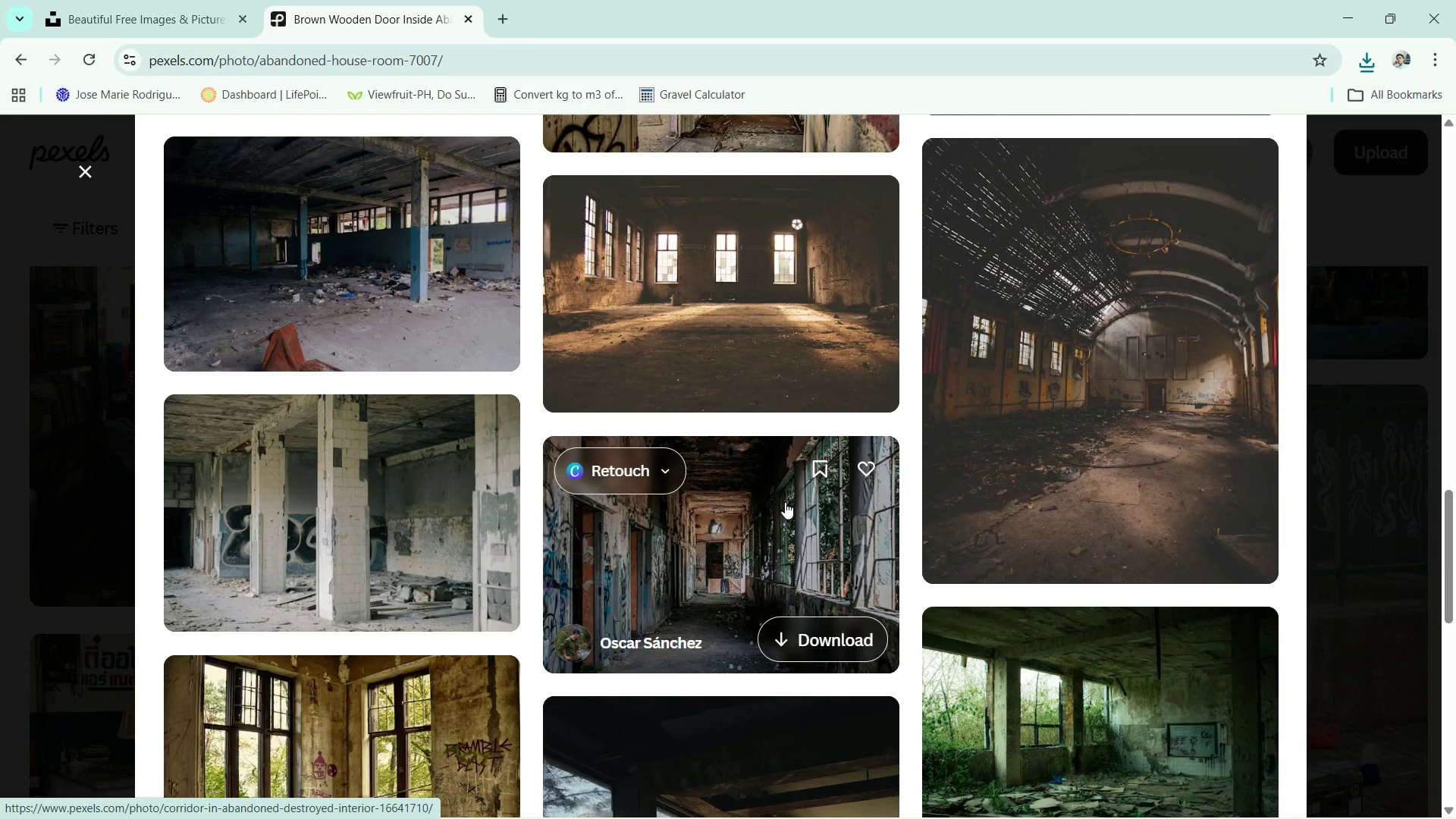 
scroll: coordinate [1205, 215], scroll_direction: up, amount: 21.0
 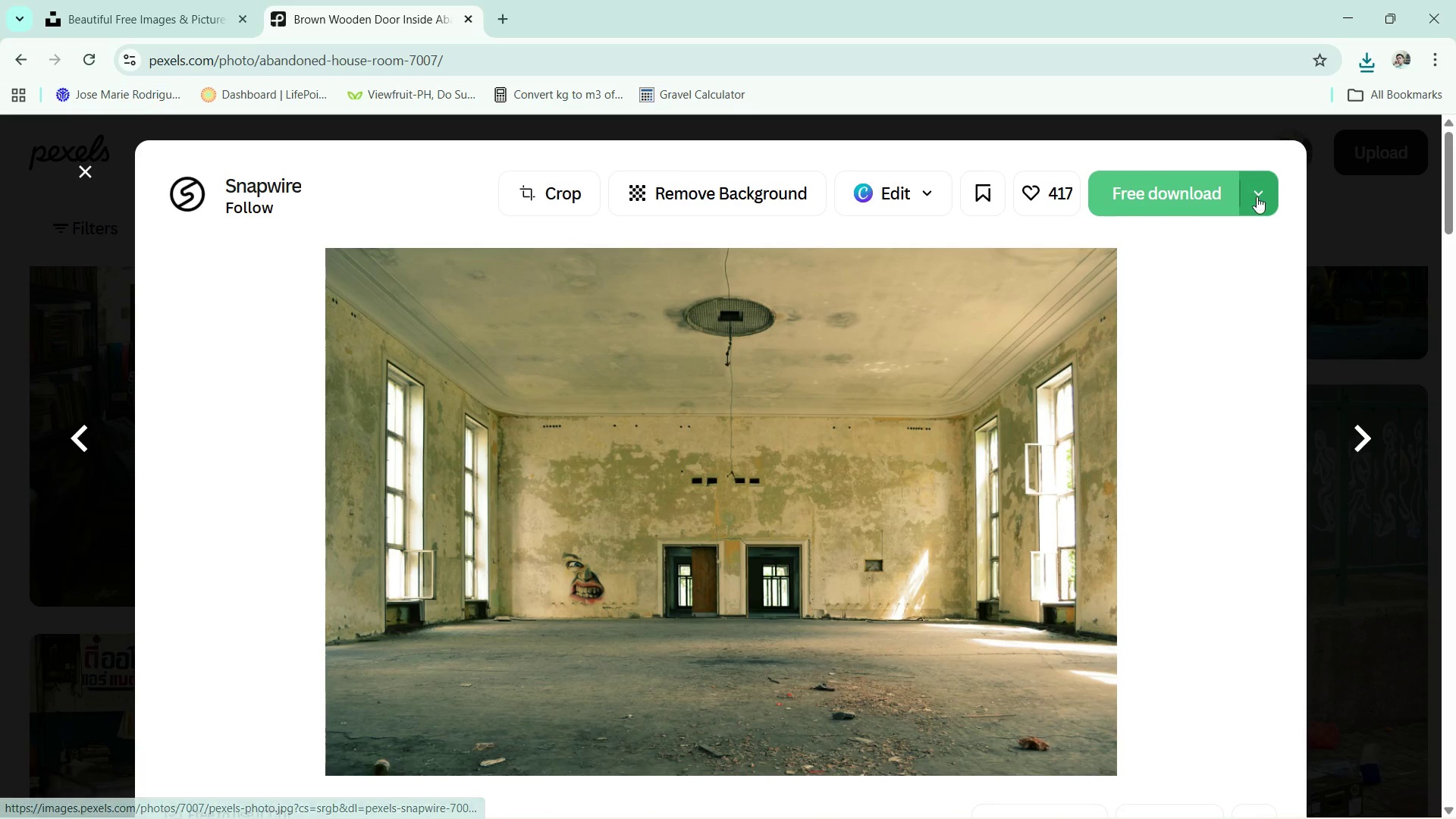 
left_click([1257, 196])
 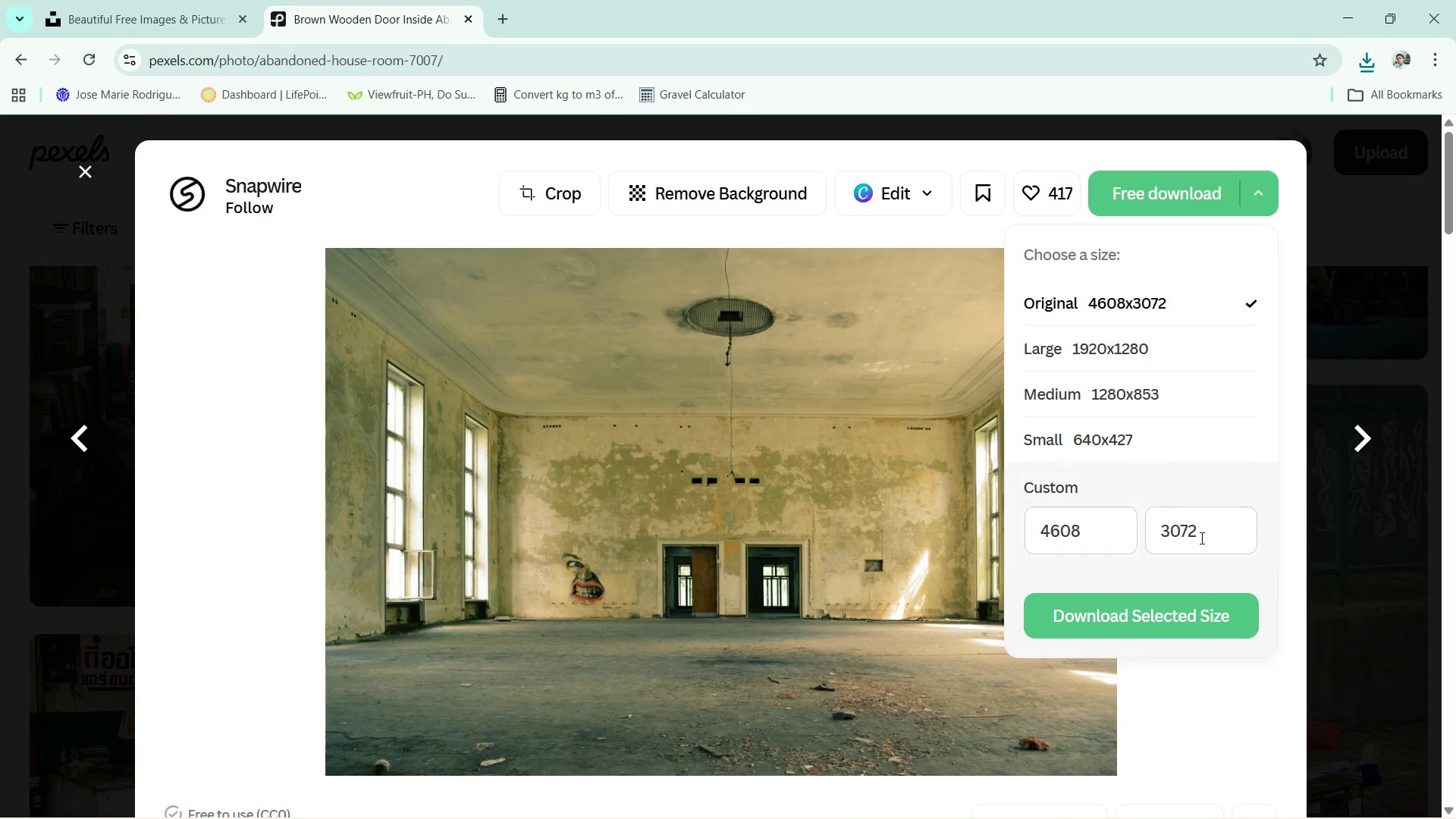 
left_click([1147, 616])
 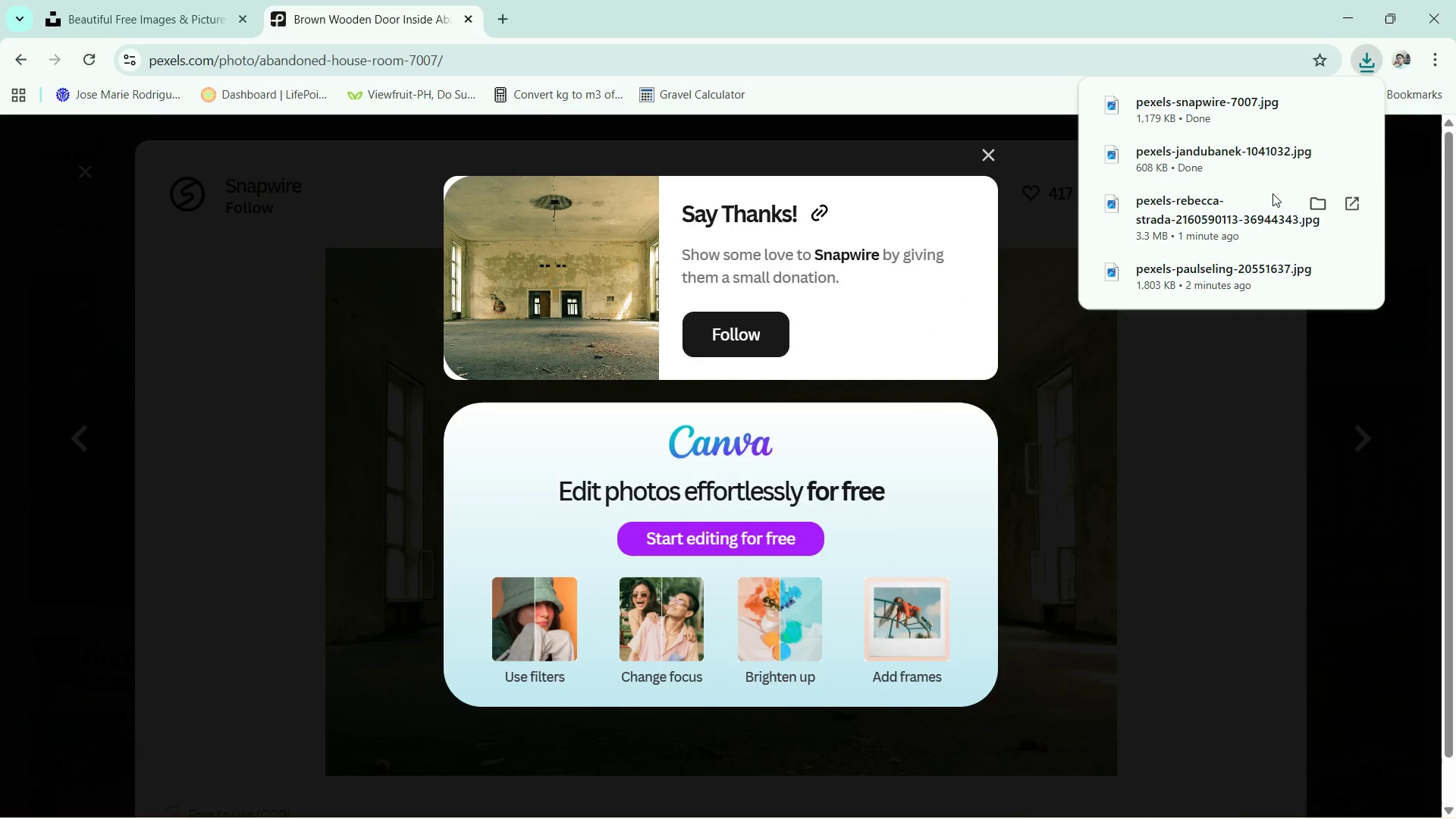 
left_click([1360, 0])